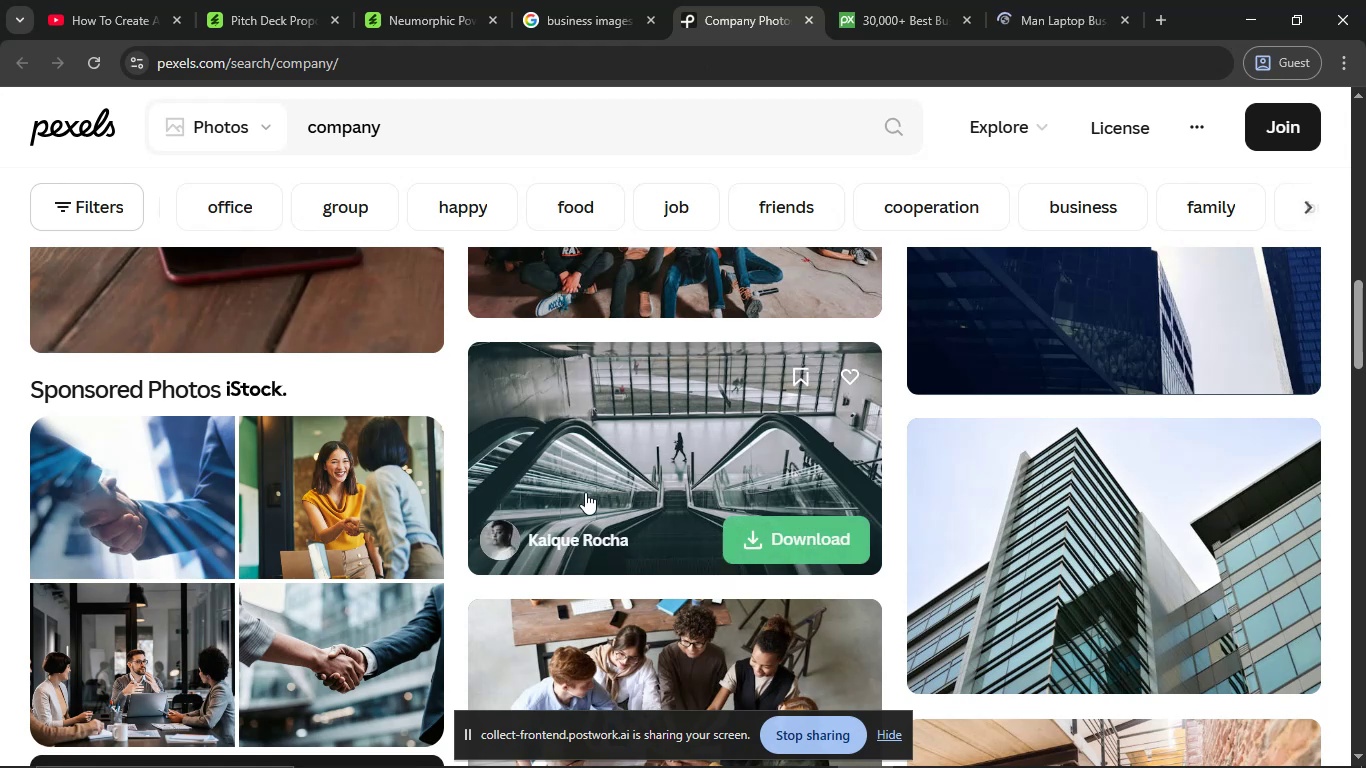 
scroll: coordinate [835, 427], scroll_direction: down, amount: 3.0
 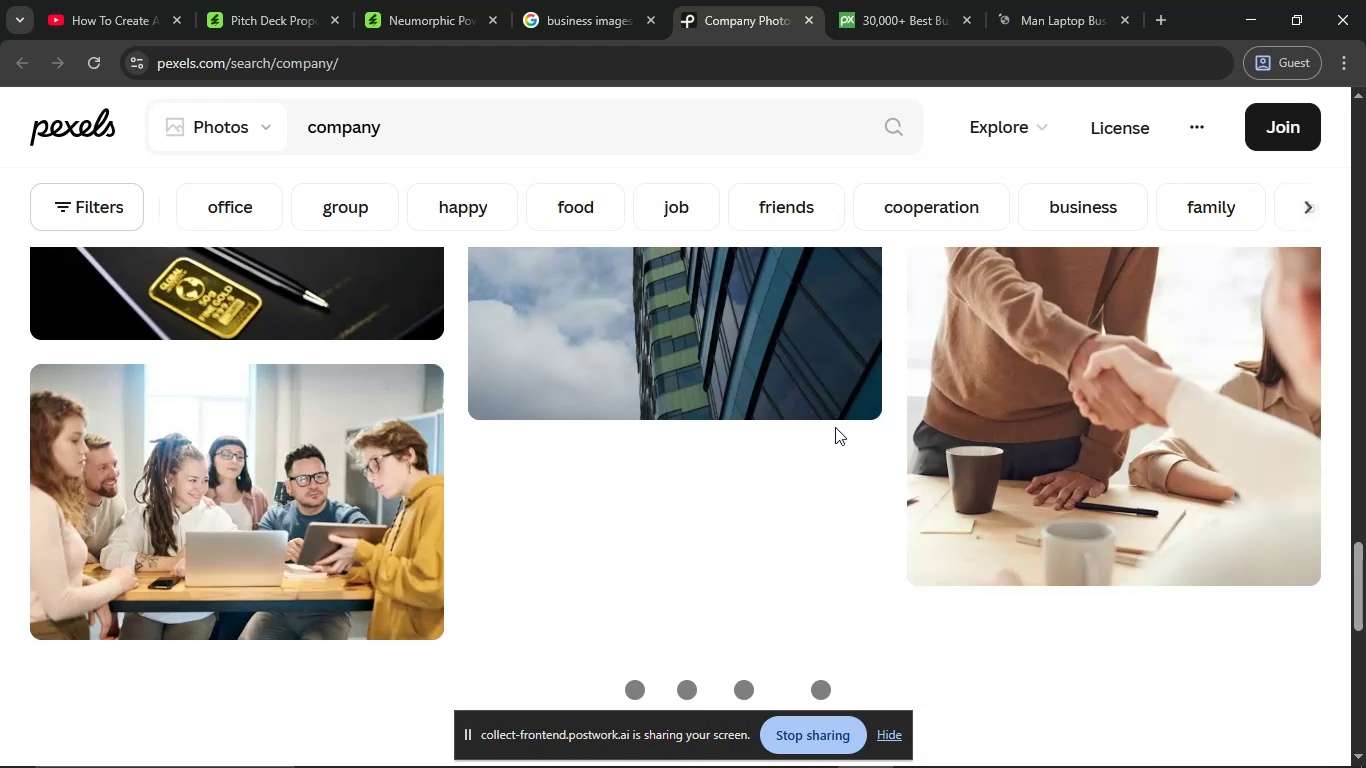 
scroll: coordinate [508, 402], scroll_direction: up, amount: 4.0
 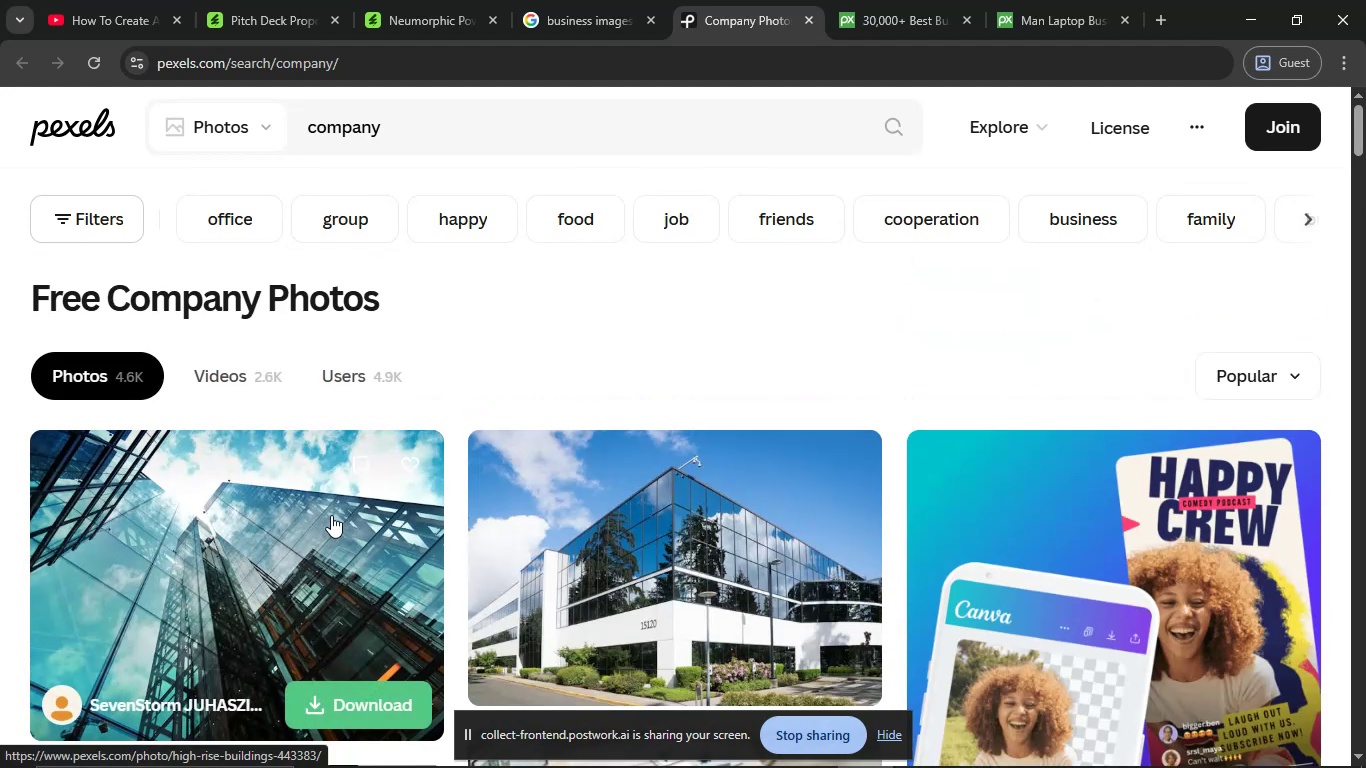 
scroll: coordinate [522, 507], scroll_direction: down, amount: 1.0
 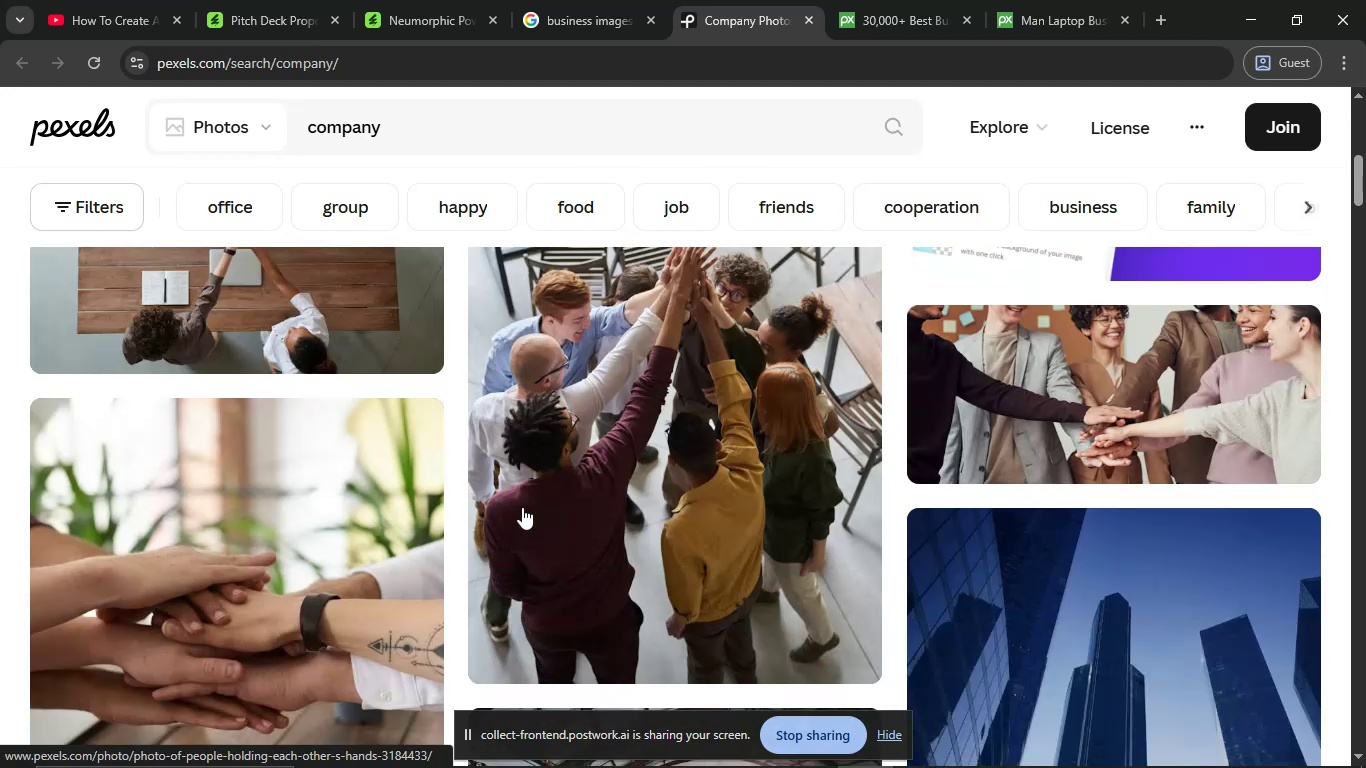 
scroll: coordinate [522, 507], scroll_direction: up, amount: 1.0
 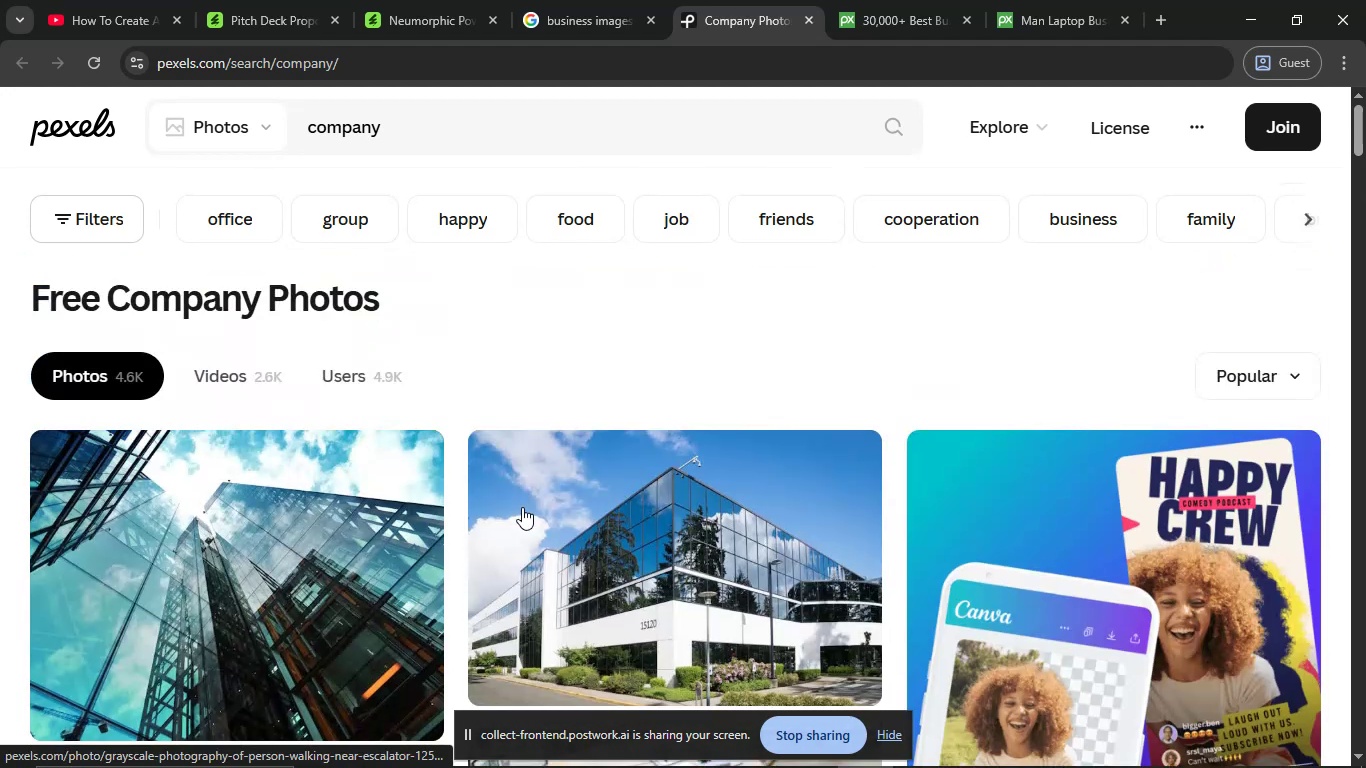 
scroll: coordinate [473, 472], scroll_direction: down, amount: 1.0
 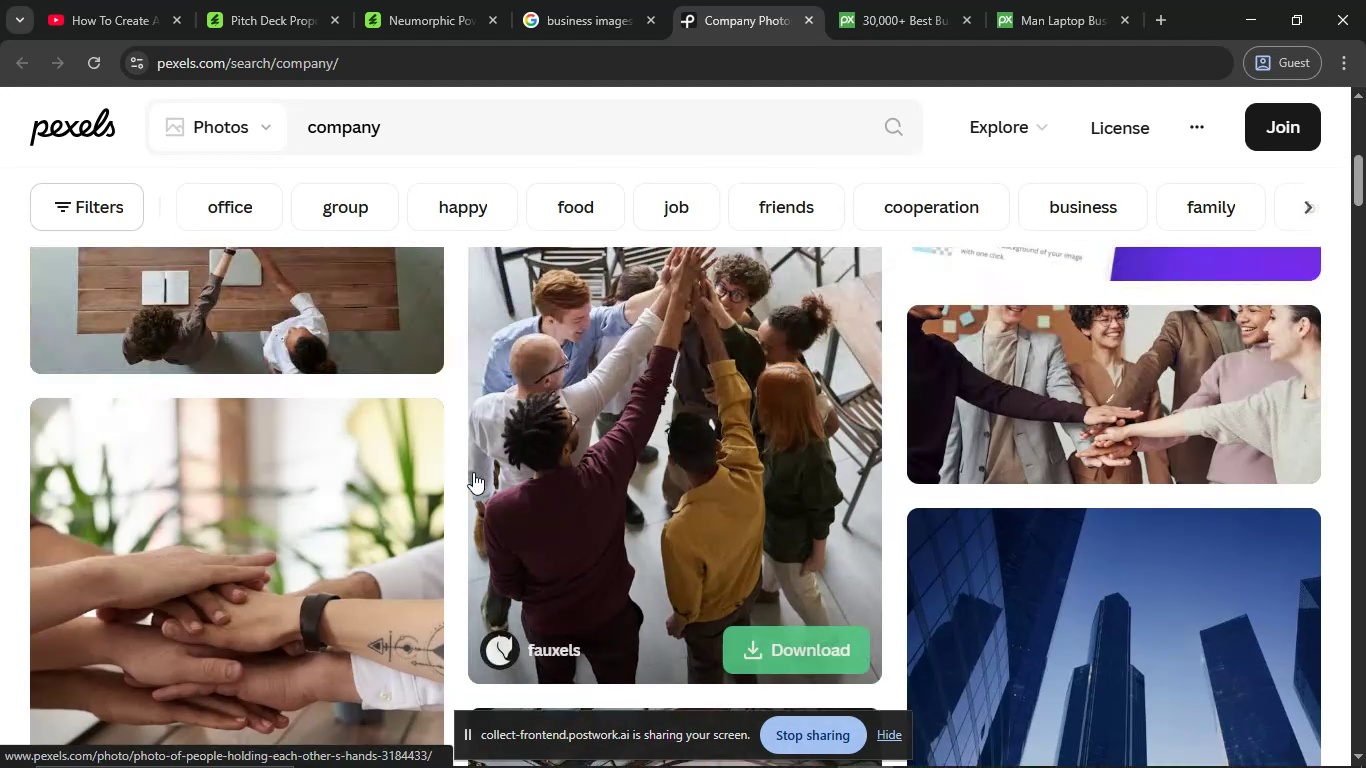 
scroll: coordinate [473, 472], scroll_direction: up, amount: 1.0
 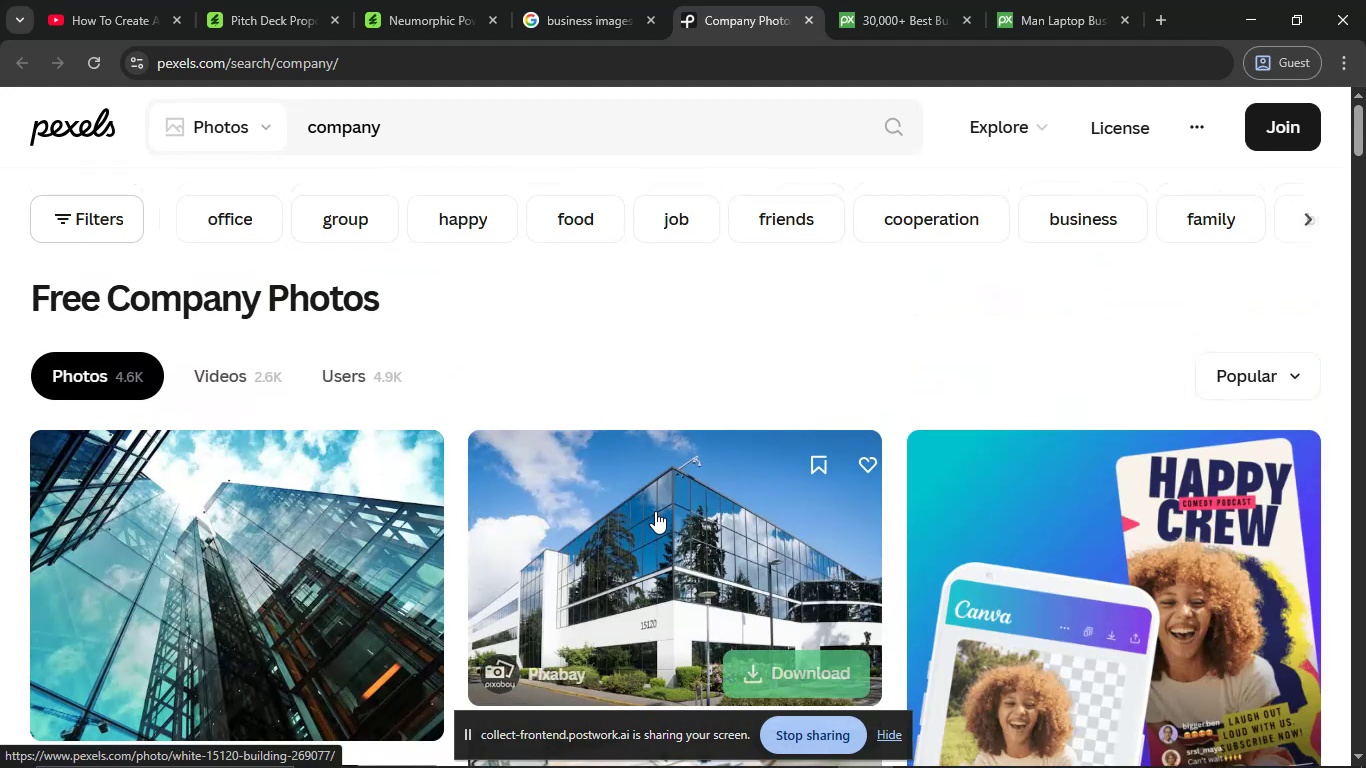 
right_click([655, 511])
 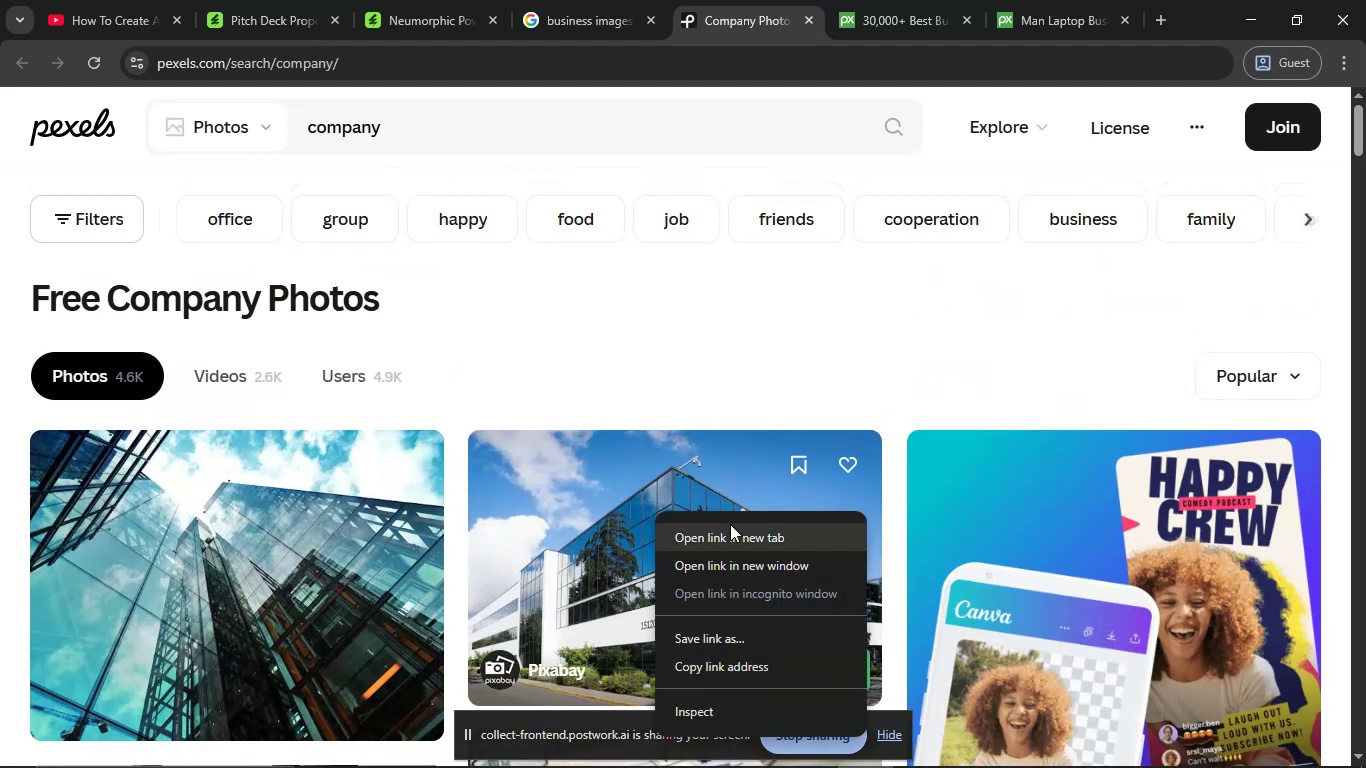 
left_click([730, 524])
 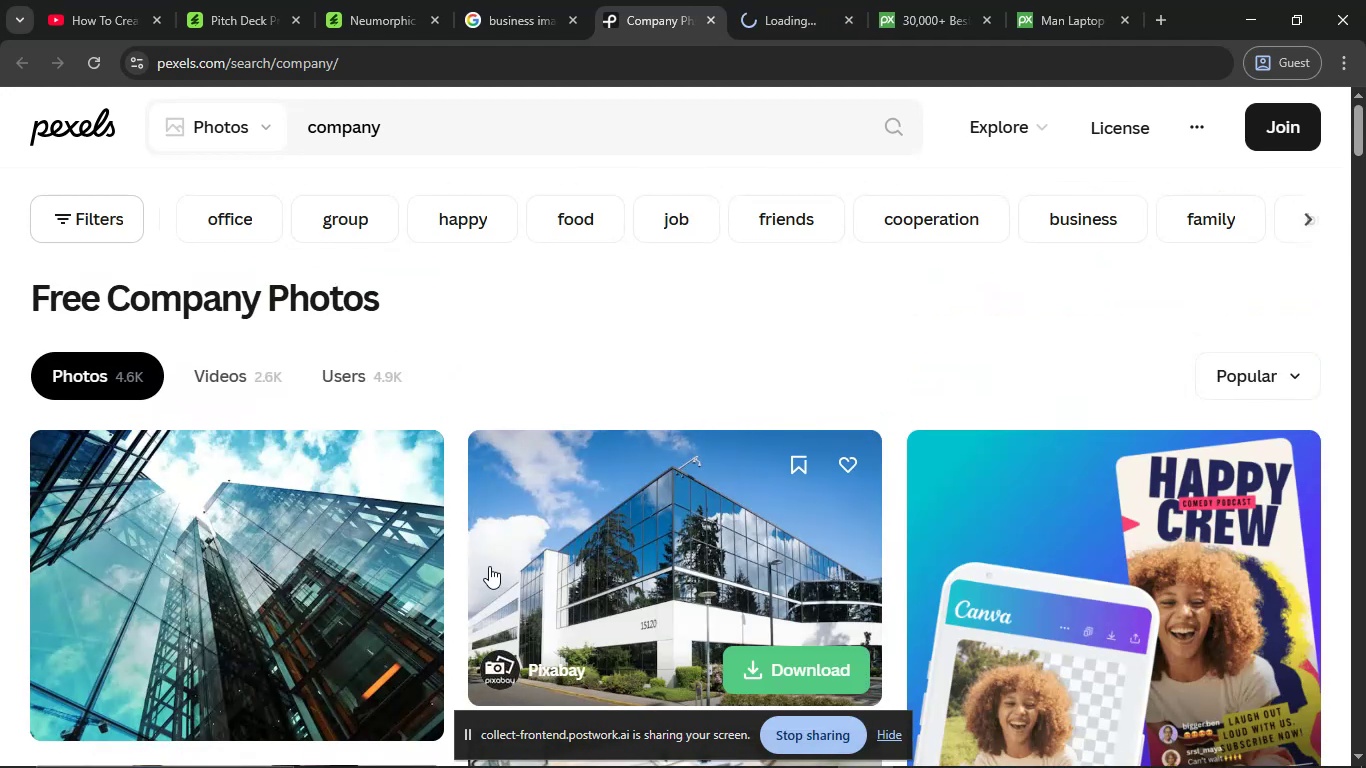 
right_click([488, 566])
 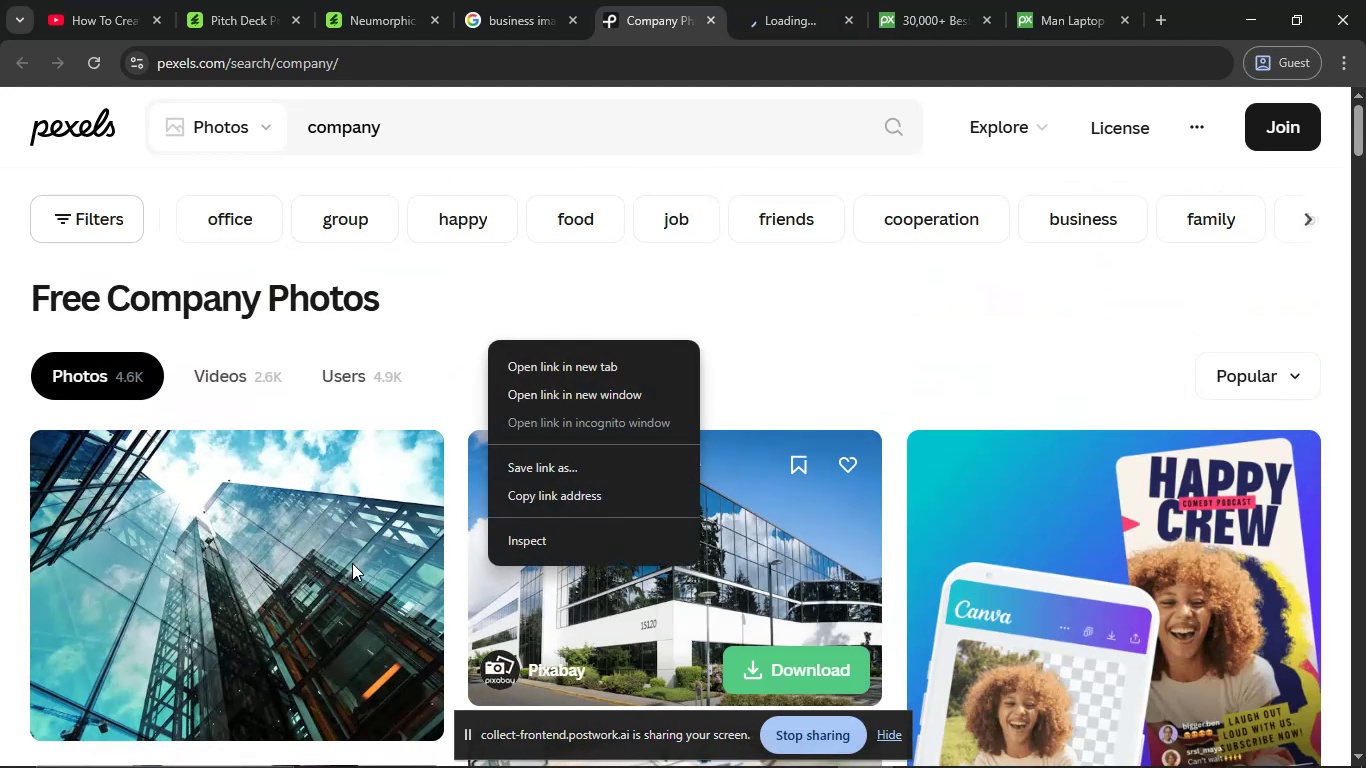 
right_click([351, 563])
 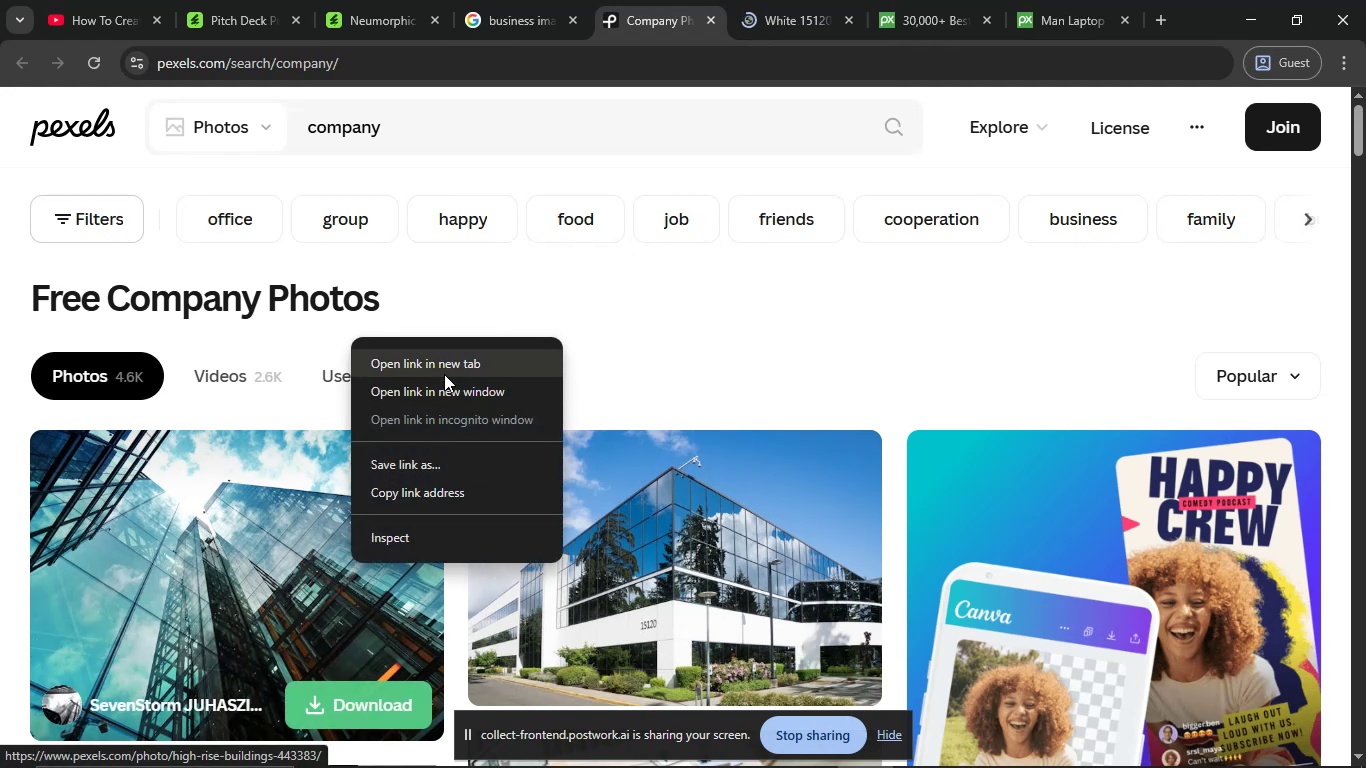 
left_click([444, 374])
 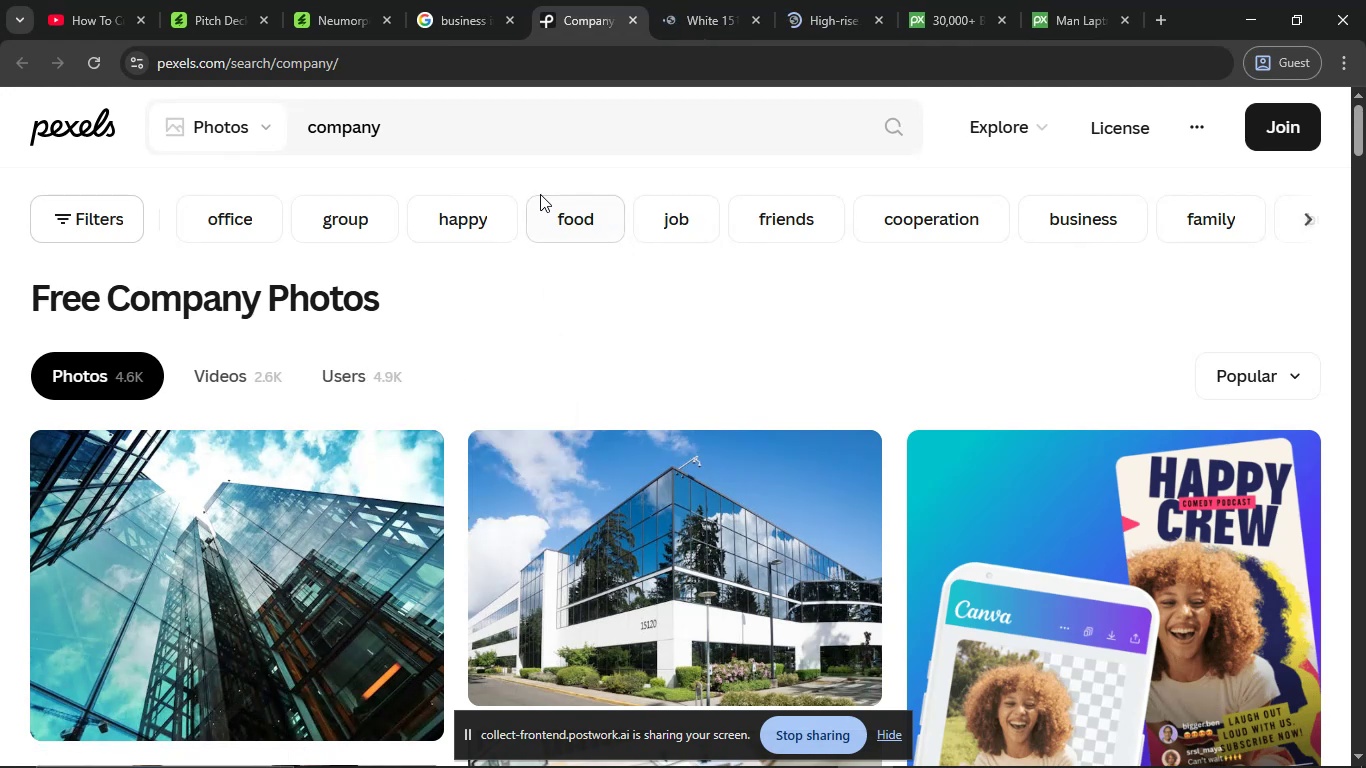 
scroll: coordinate [590, 392], scroll_direction: down, amount: 1.0
 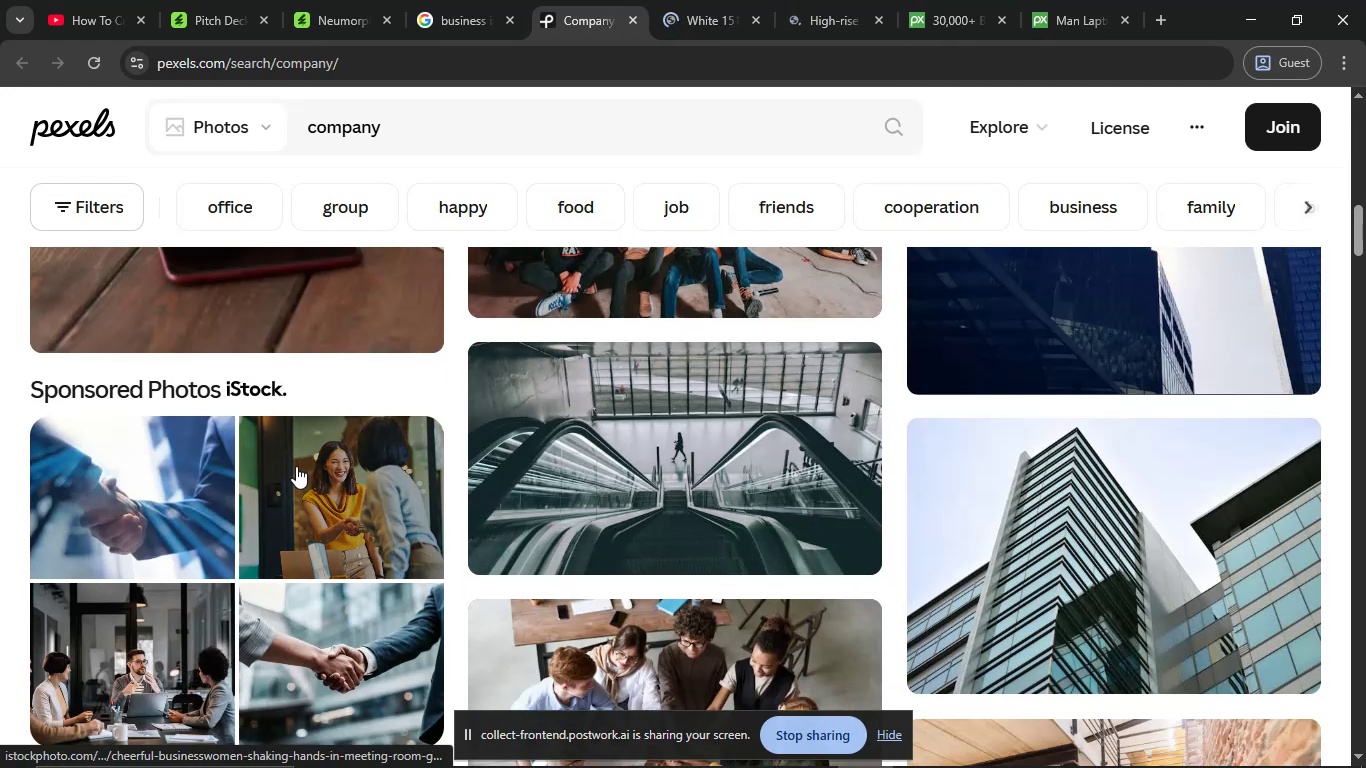 
scroll: coordinate [298, 280], scroll_direction: up, amount: 2.0
 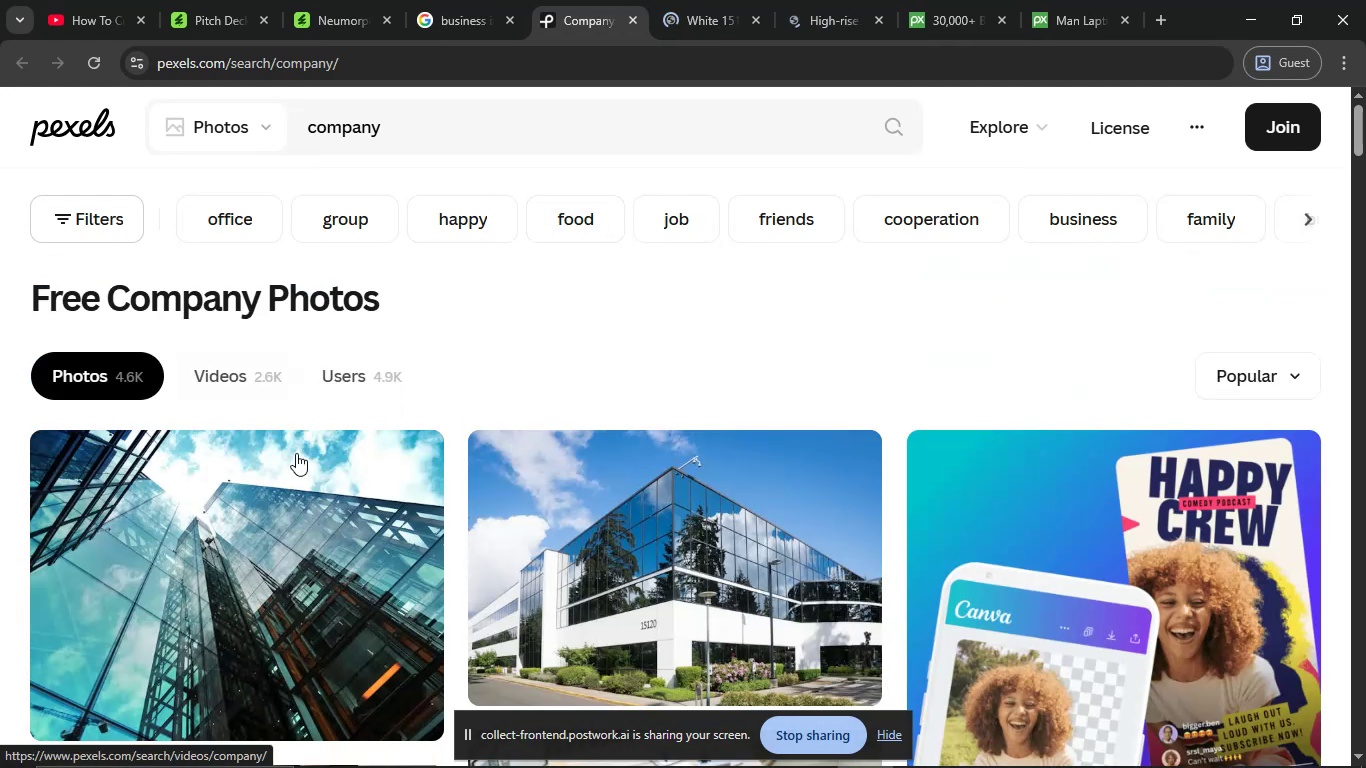 
scroll: coordinate [288, 435], scroll_direction: down, amount: 1.0
 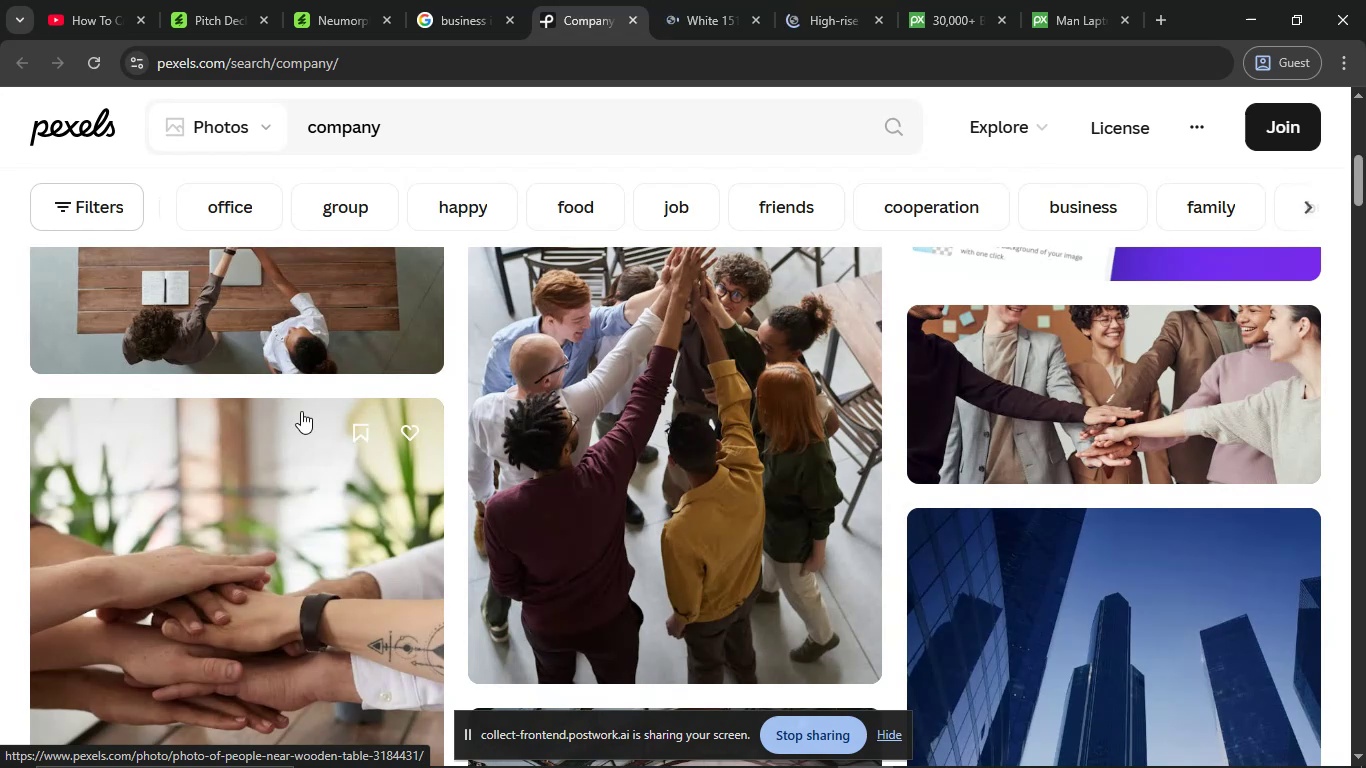 
right_click([319, 309])
 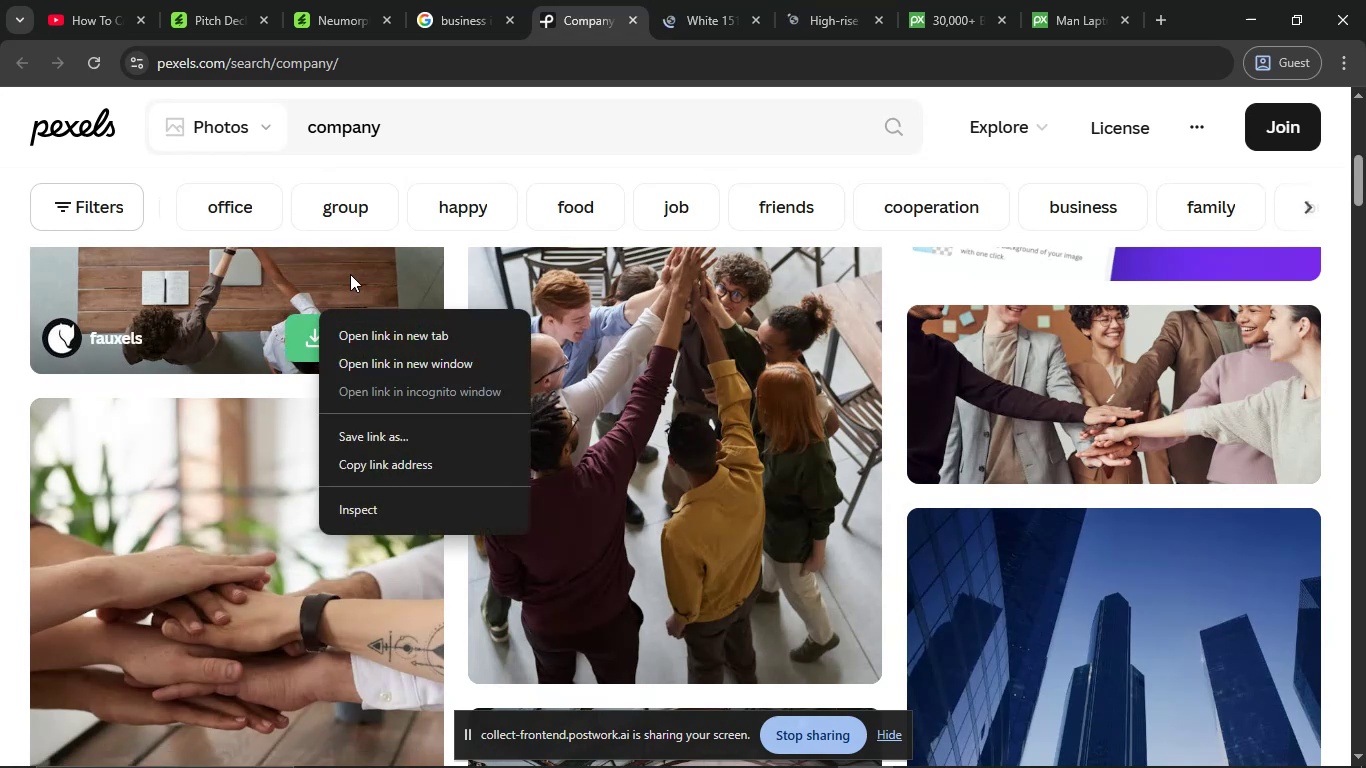 
right_click([347, 269])
 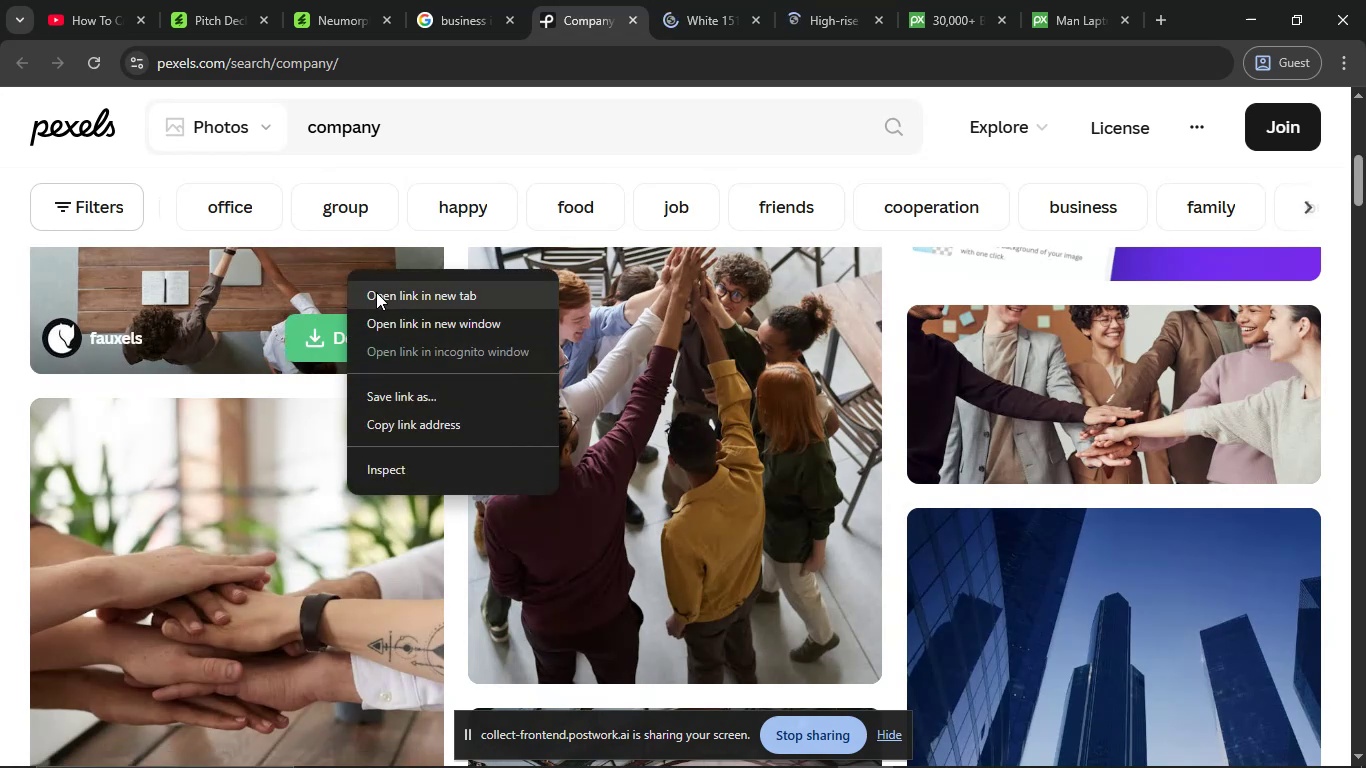 
left_click([376, 292])
 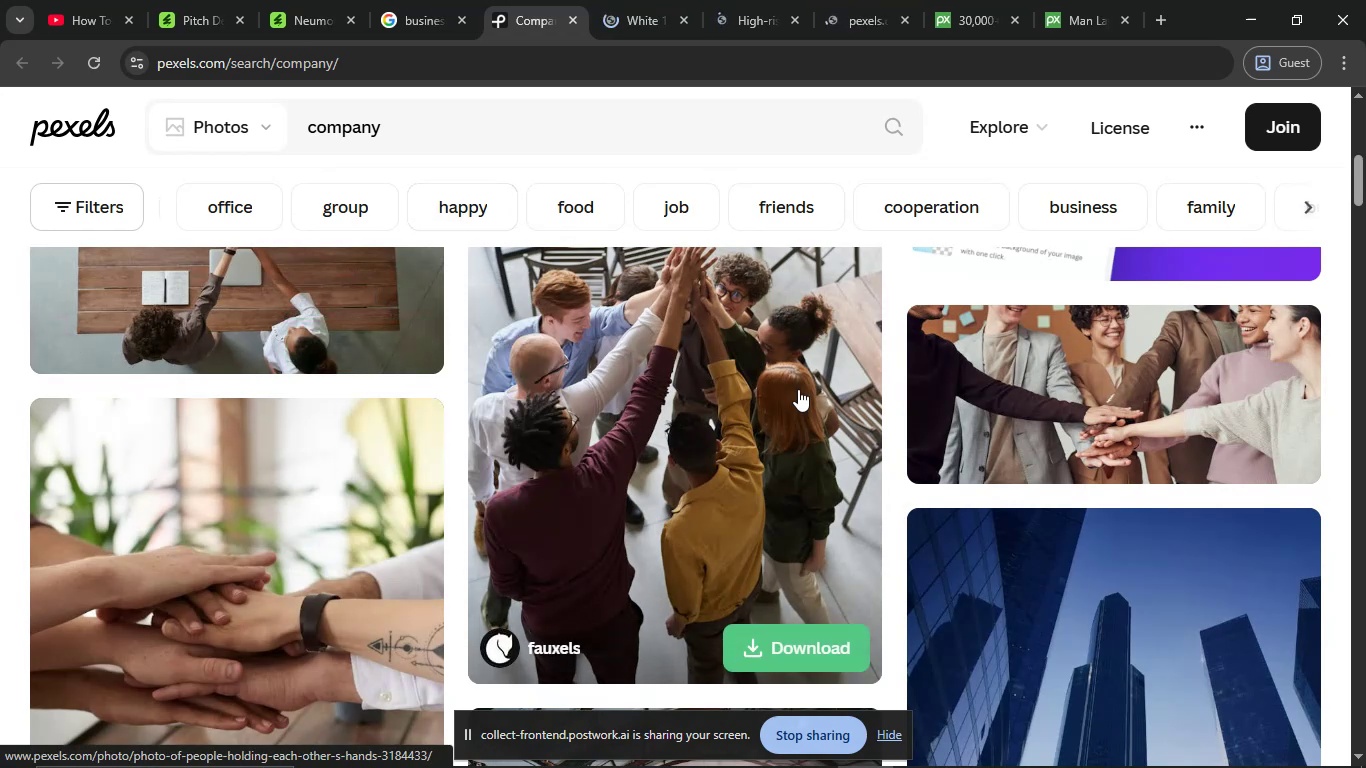 
scroll: coordinate [779, 372], scroll_direction: down, amount: 4.0
 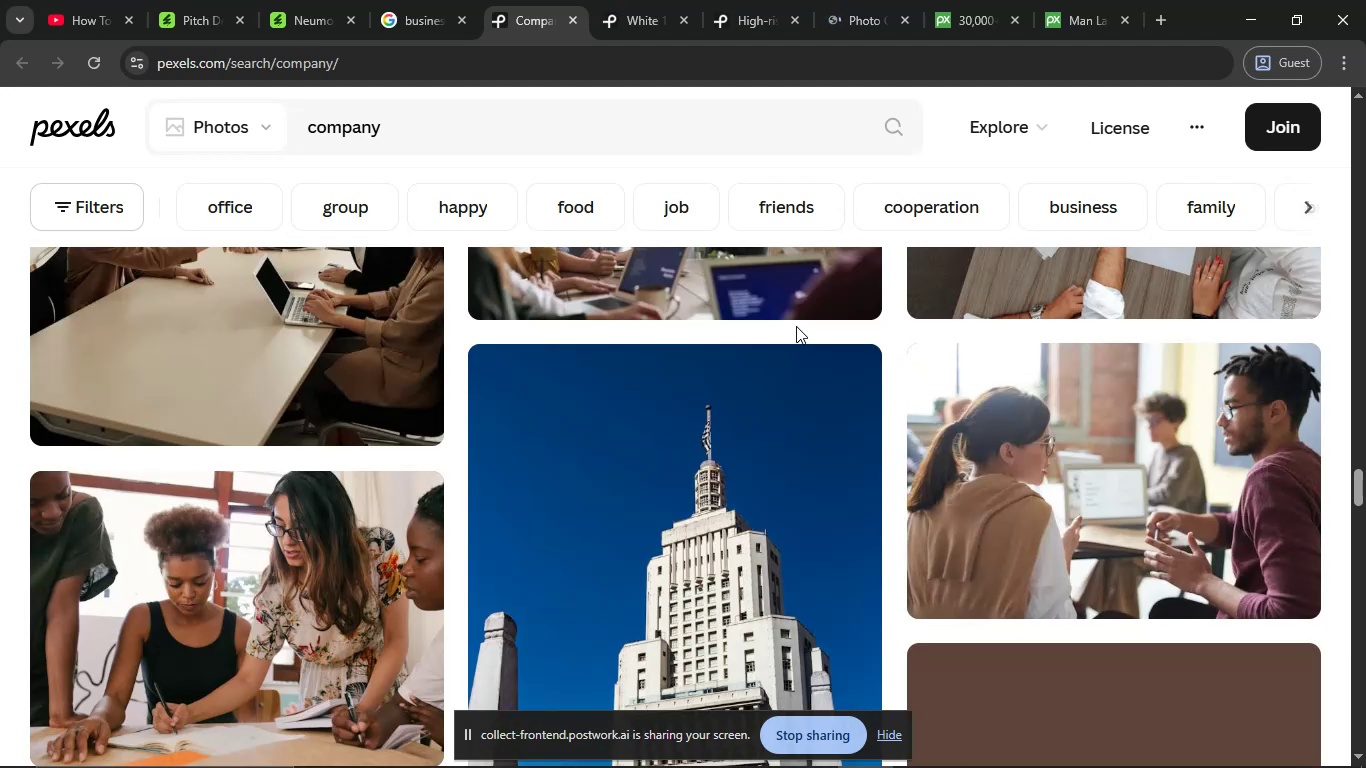 
scroll: coordinate [796, 326], scroll_direction: up, amount: 1.0
 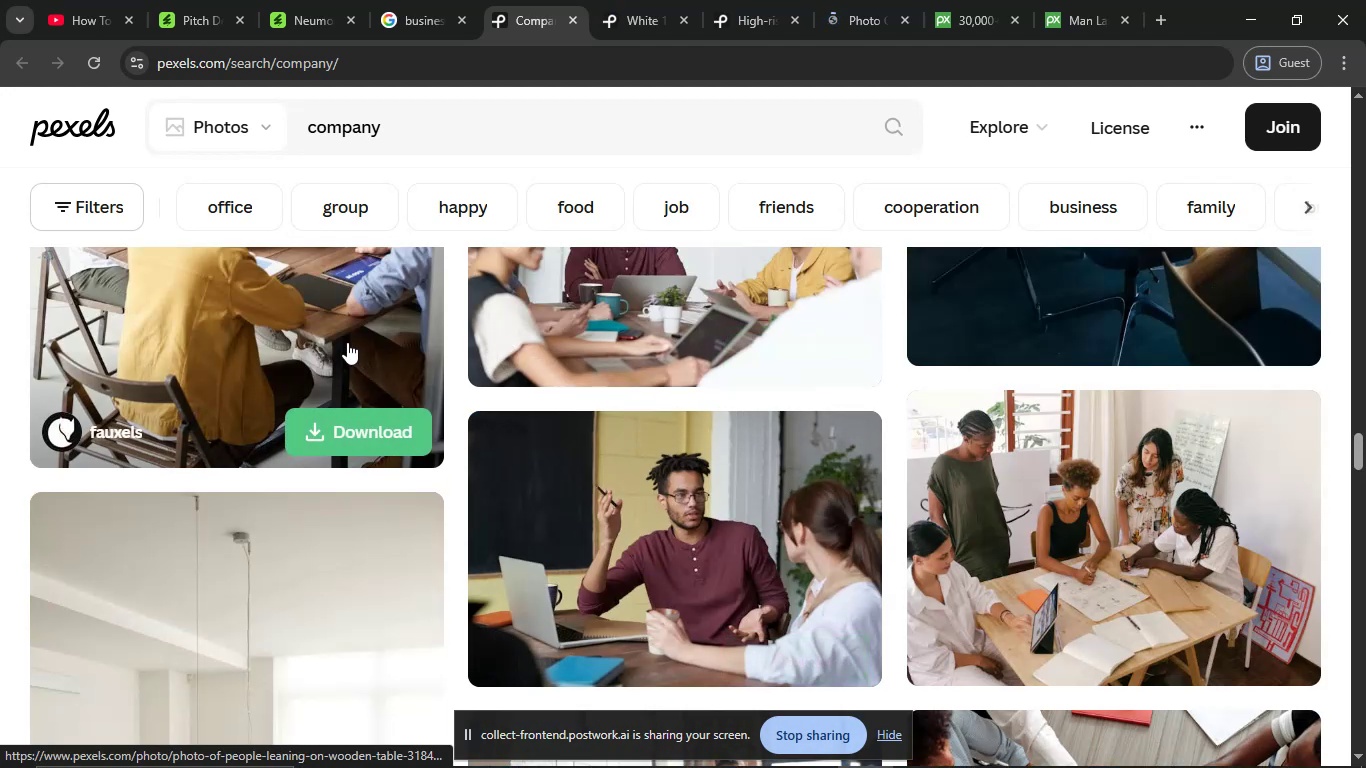 
left_click([777, 0])
 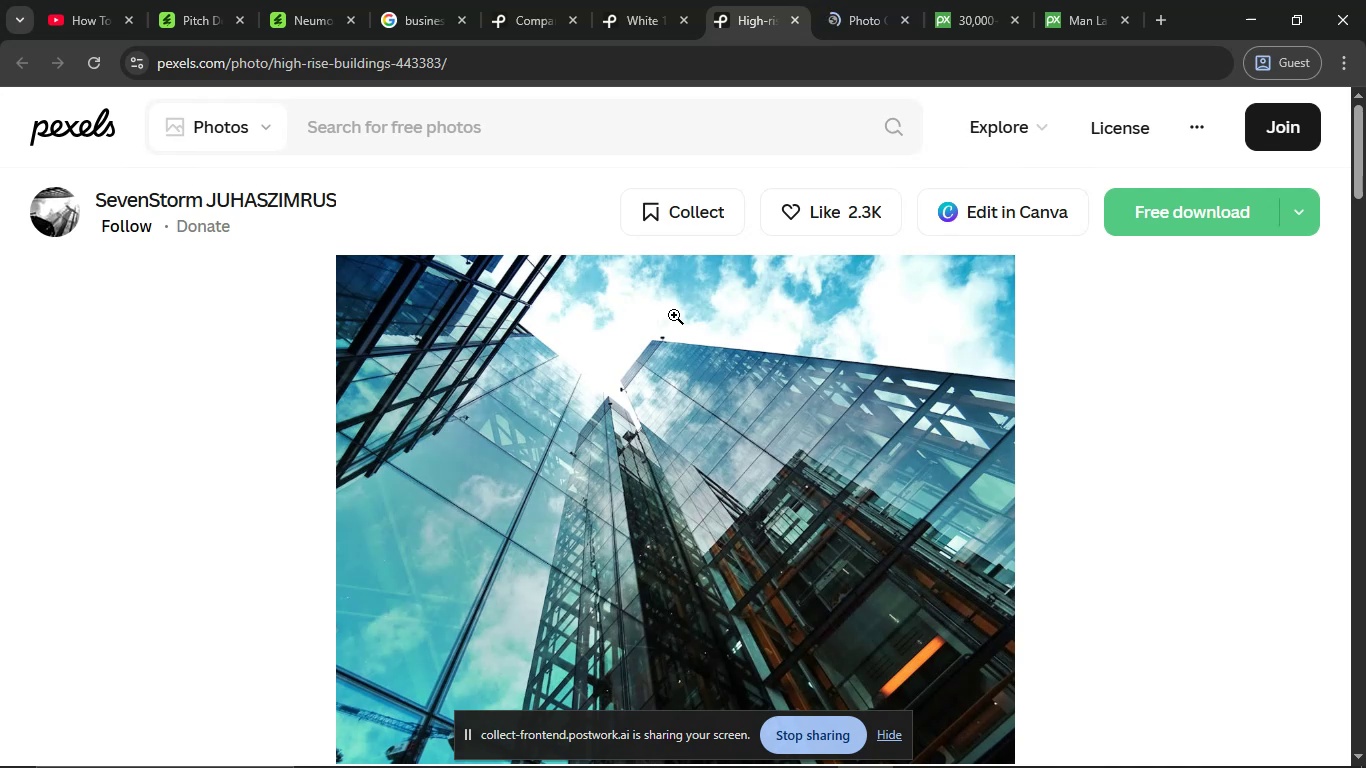 
right_click([674, 315])
 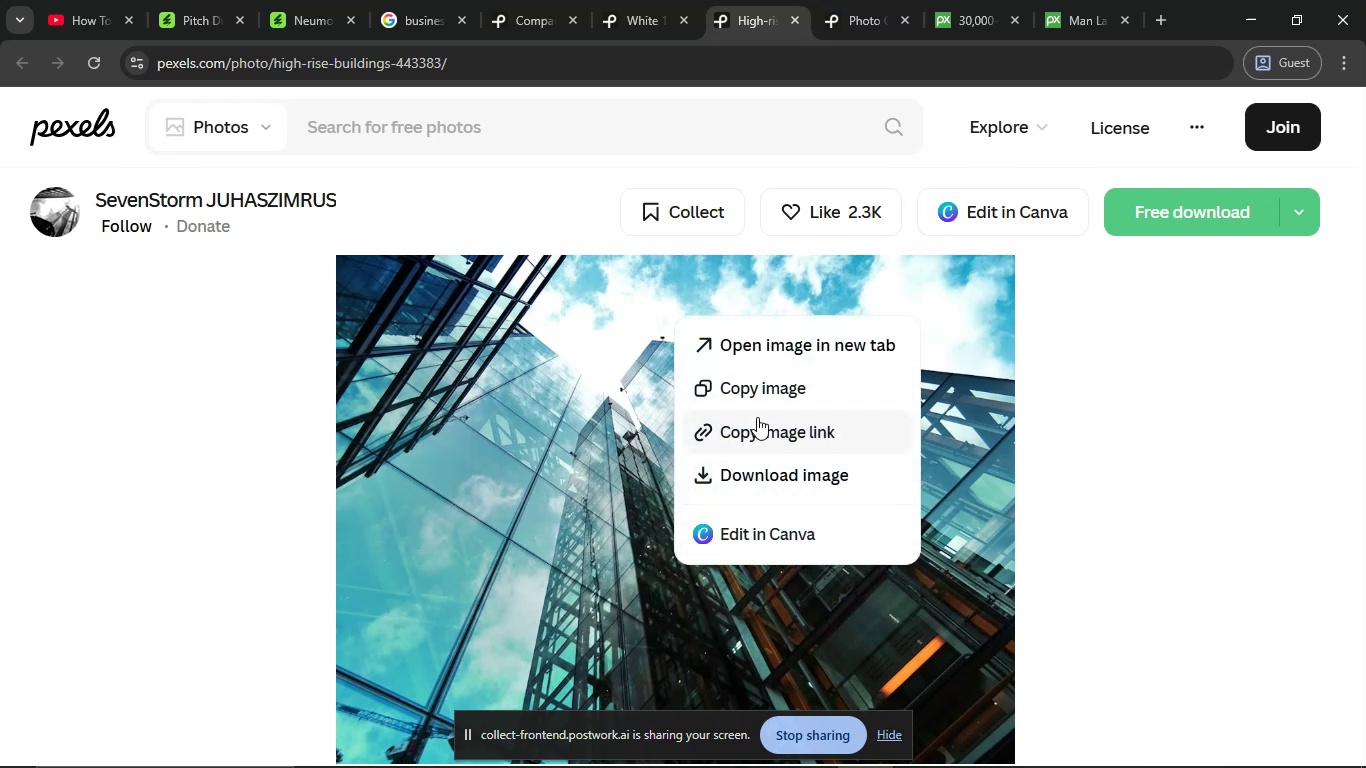 
left_click([756, 397])
 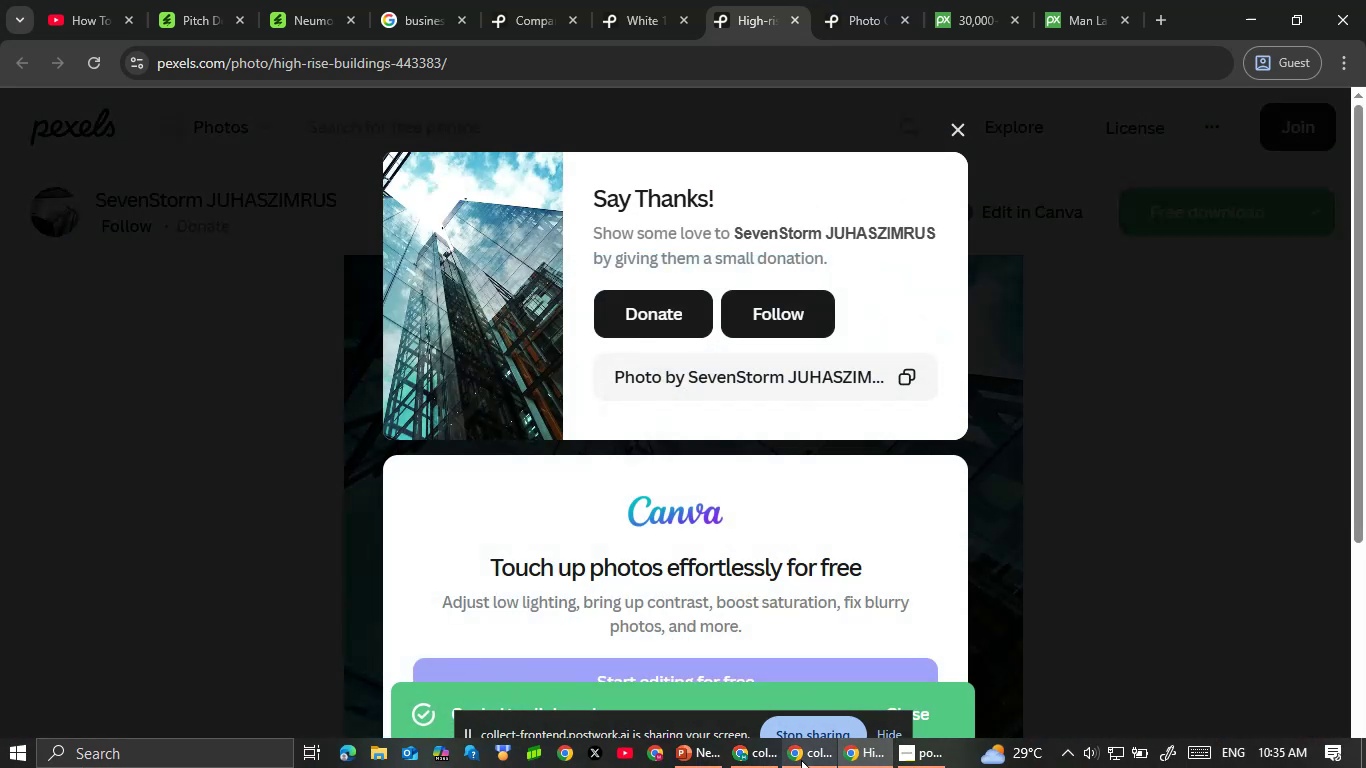 
left_click([700, 758])
 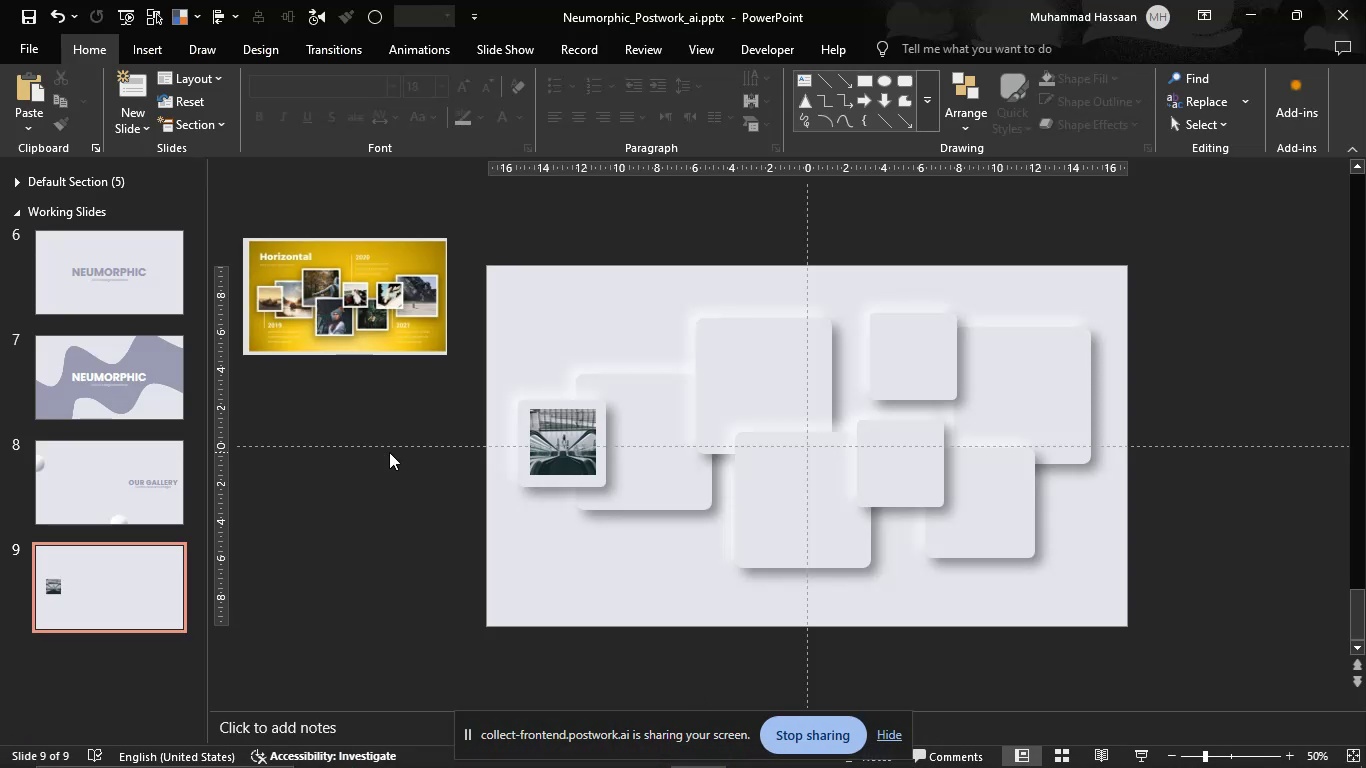 
left_click([401, 584])
 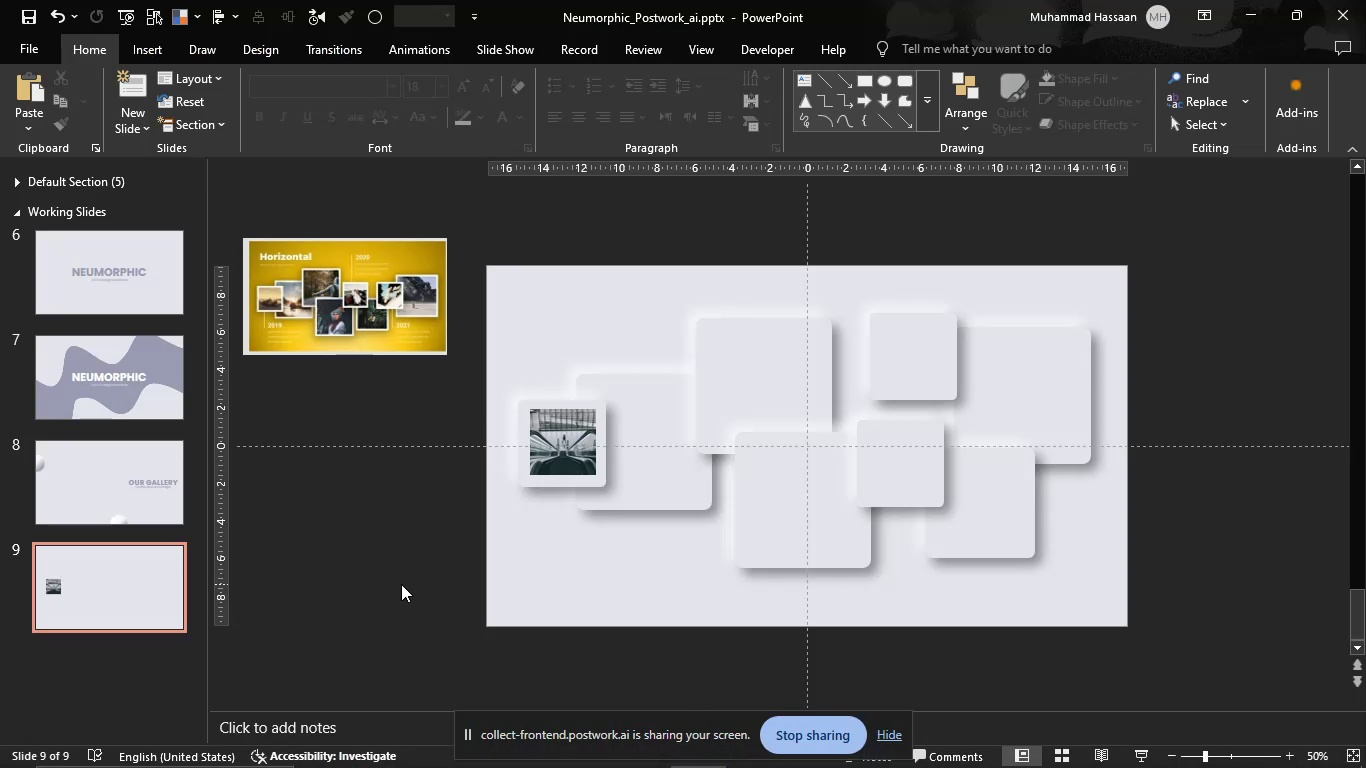 
key(Control+V)
 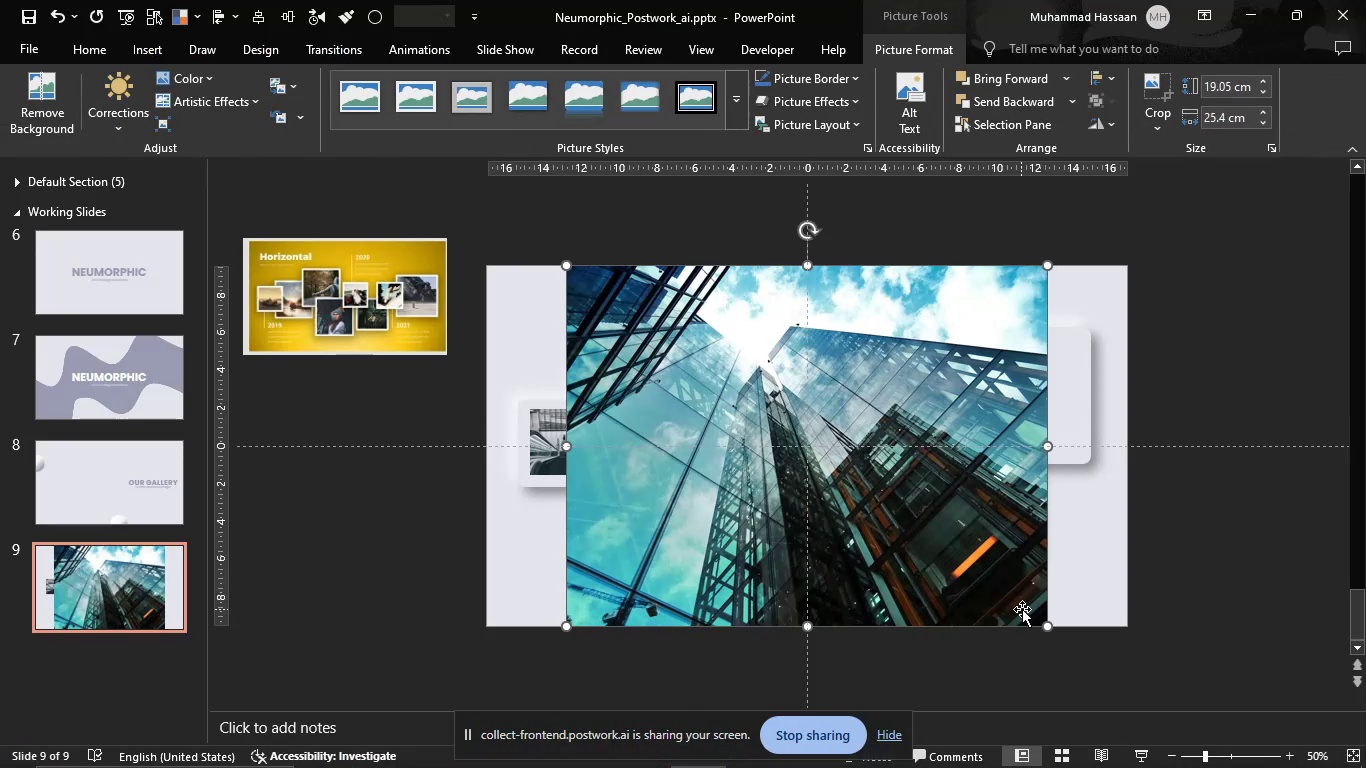 
hold_key(key=ShiftLeft, duration=0.6)
 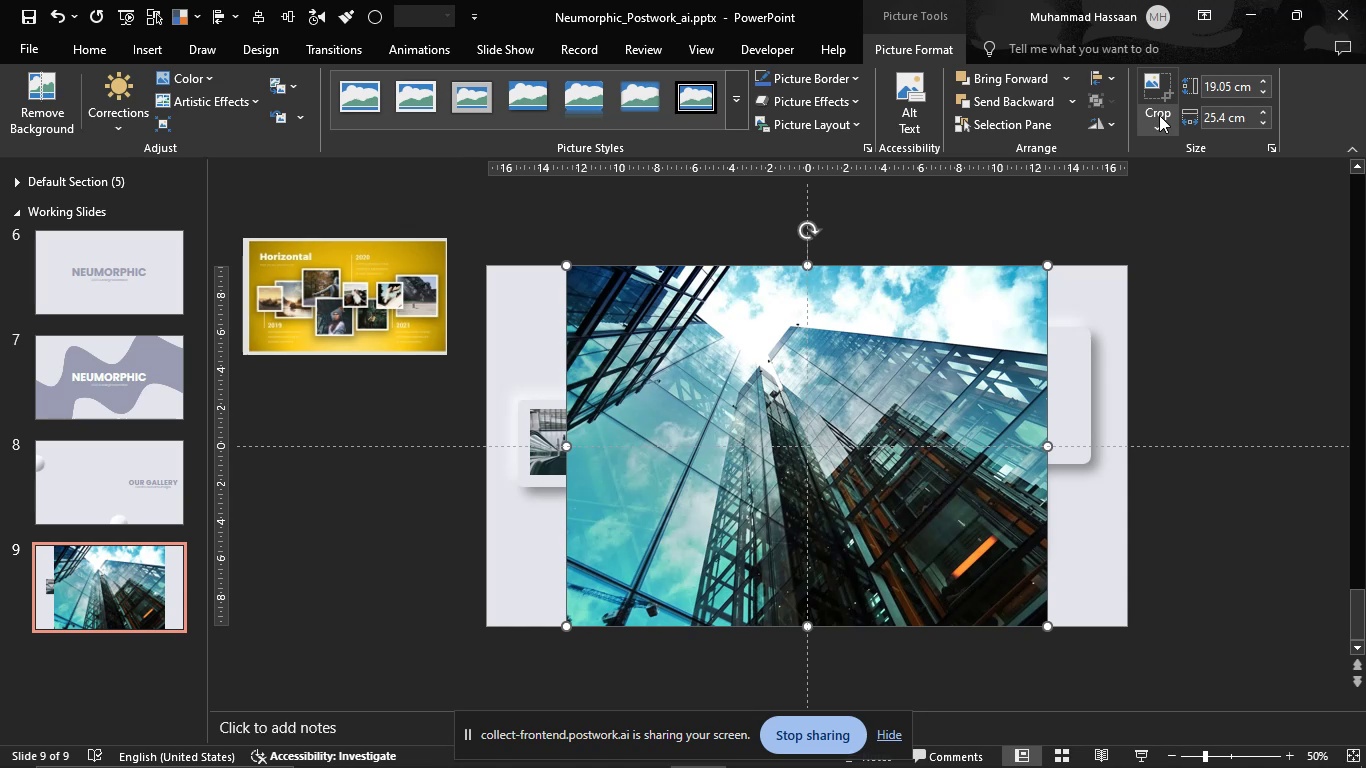 
left_click([1159, 127])
 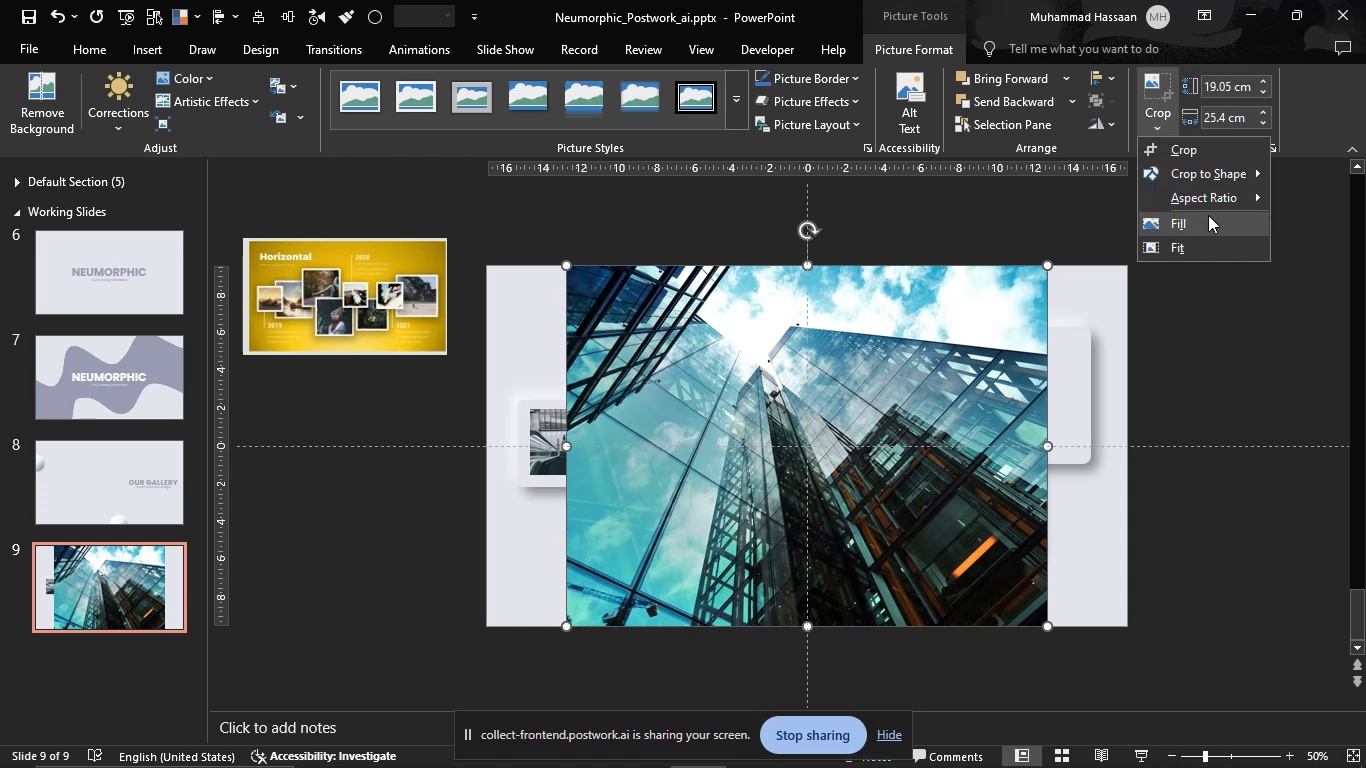 
left_click([1212, 204])
 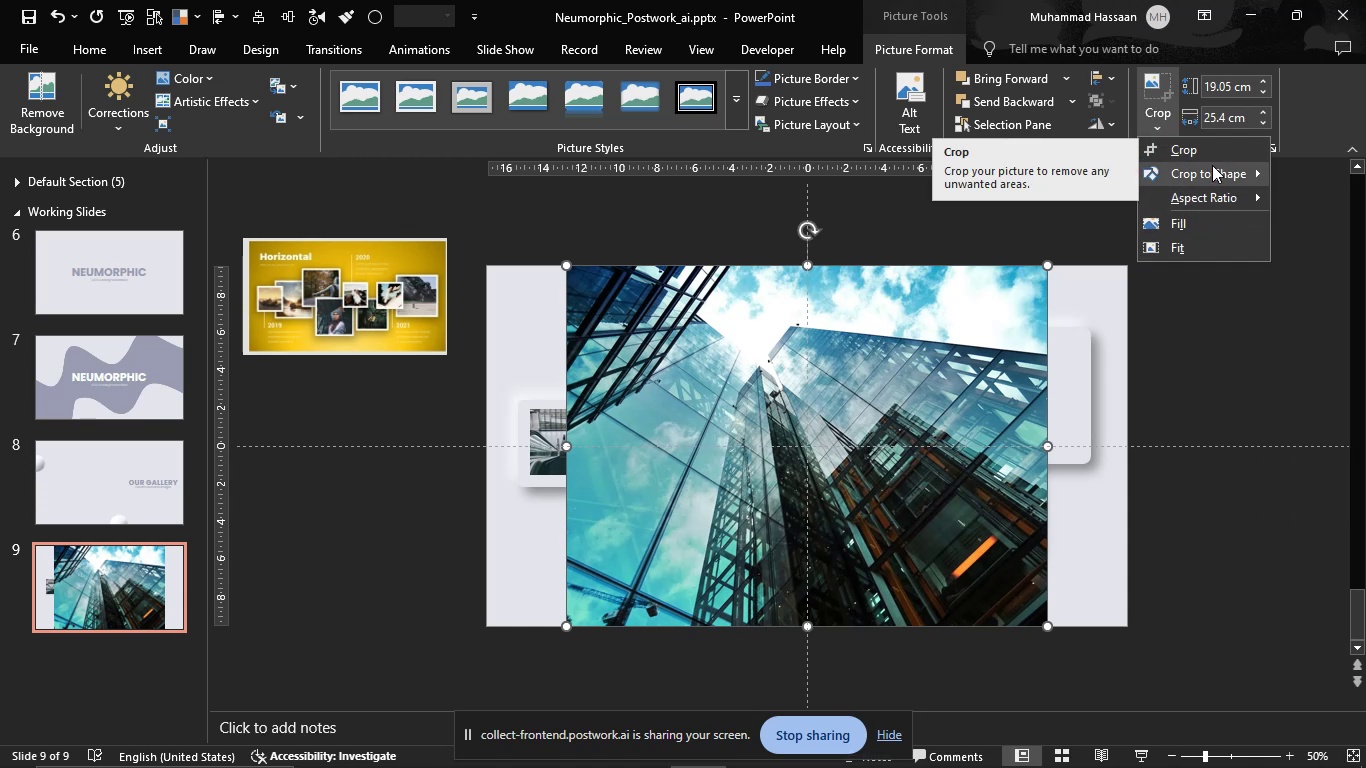 
left_click([1212, 165])
 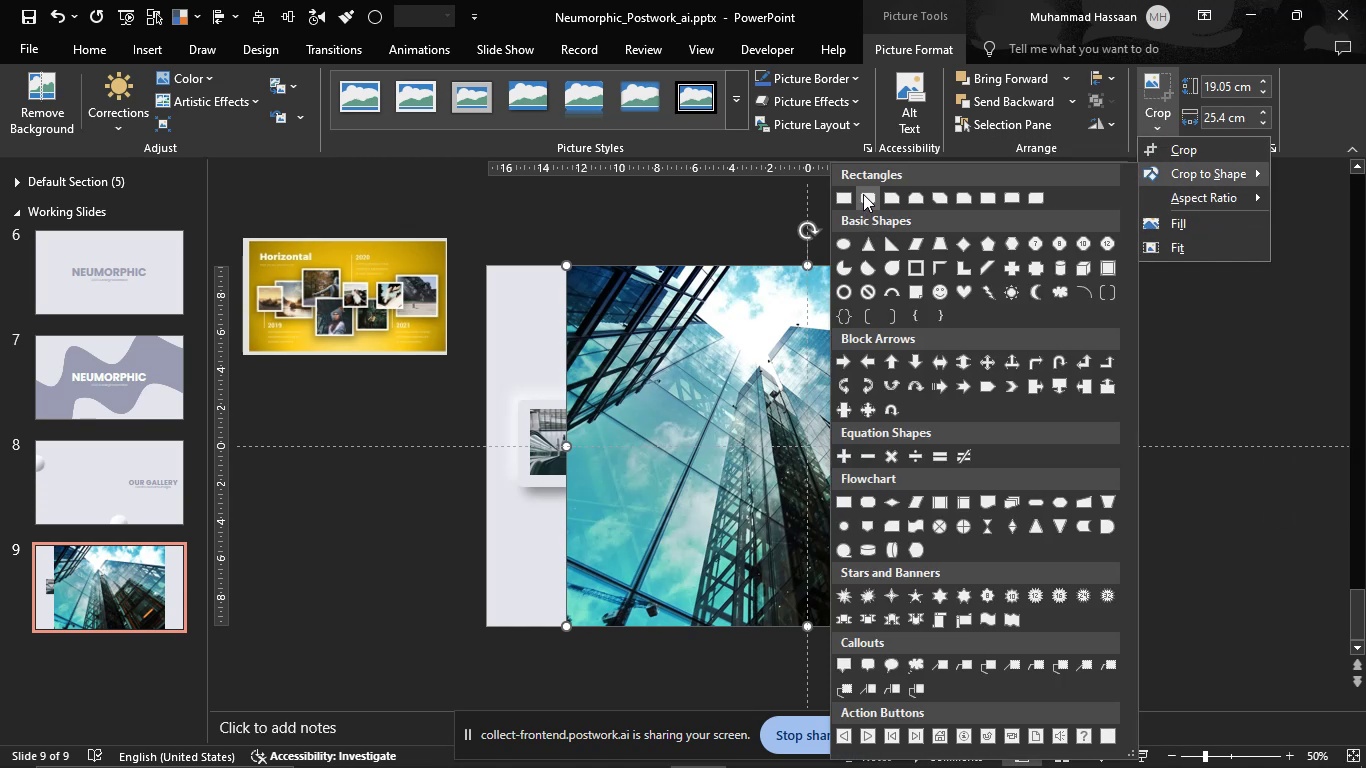 
left_click([870, 195])
 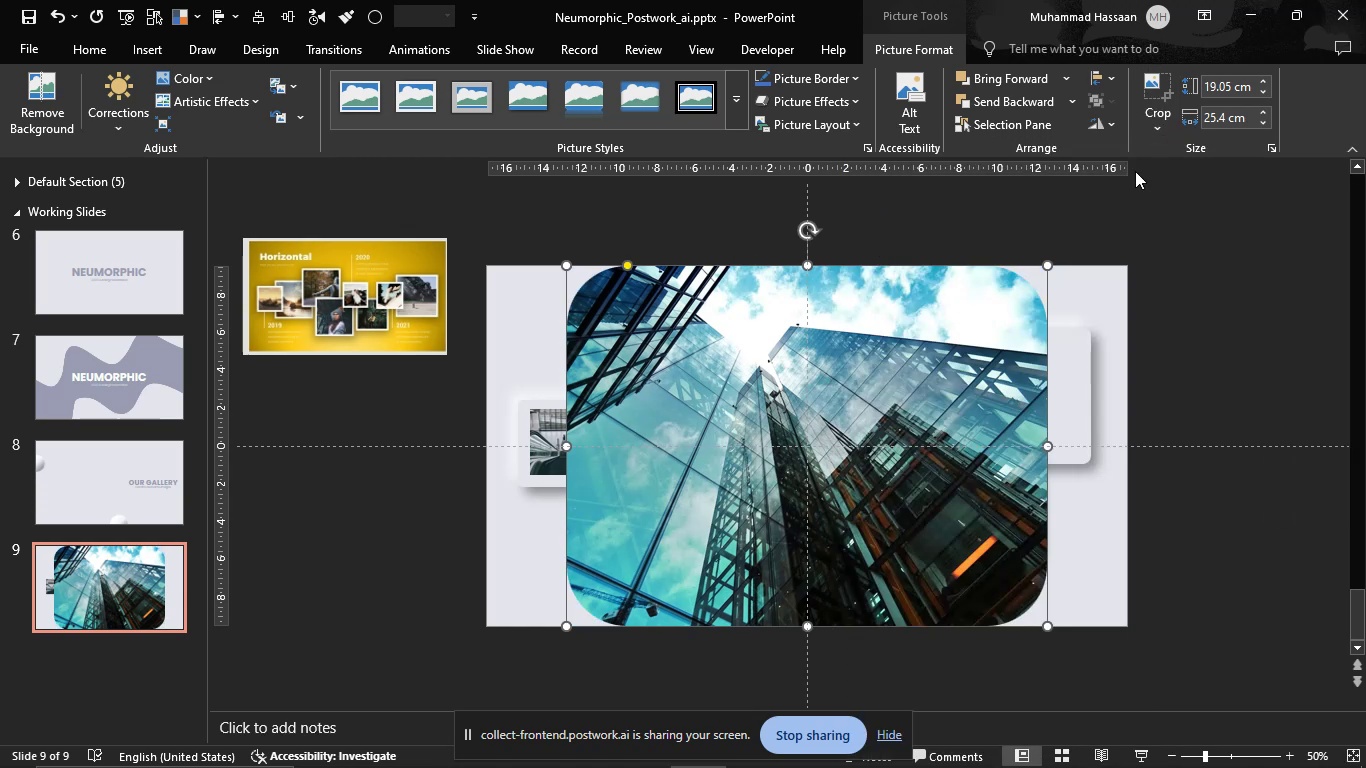 
left_click([1164, 131])
 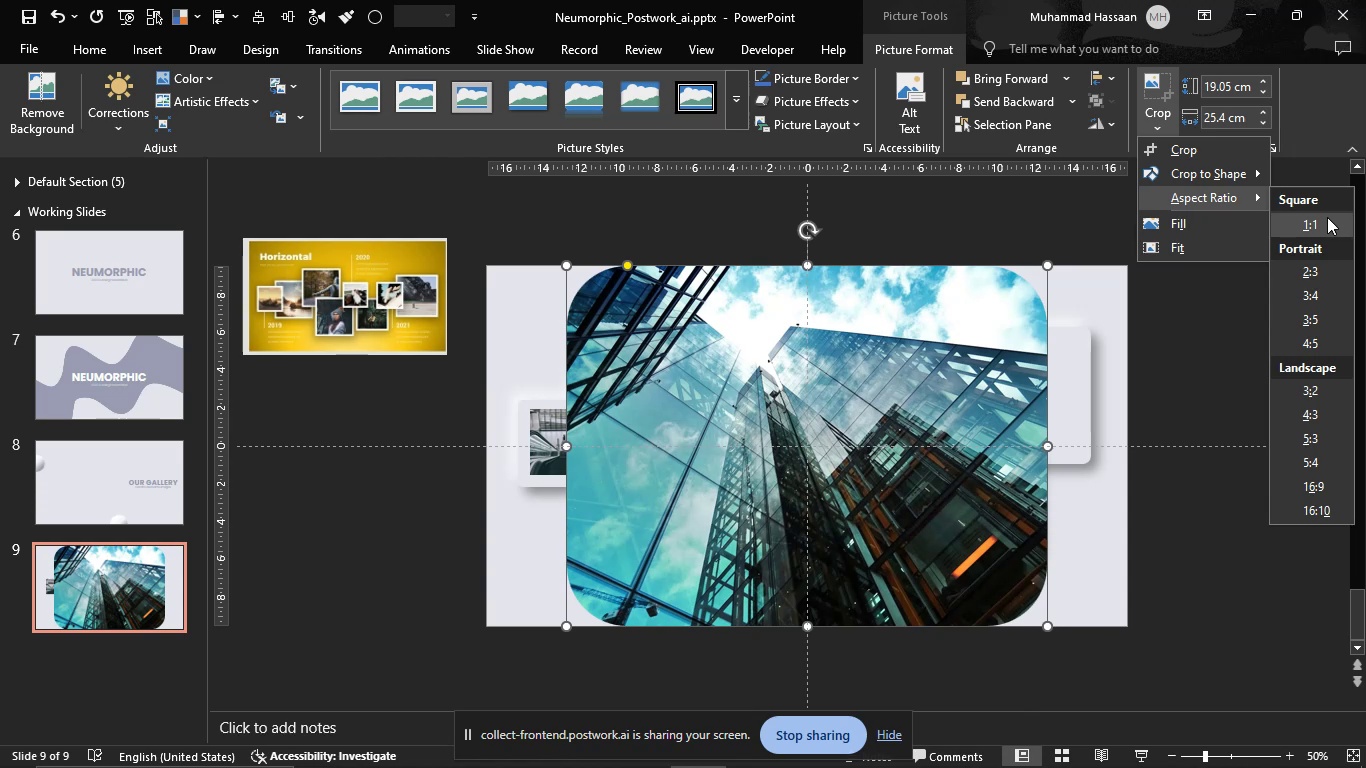 
left_click([1314, 223])
 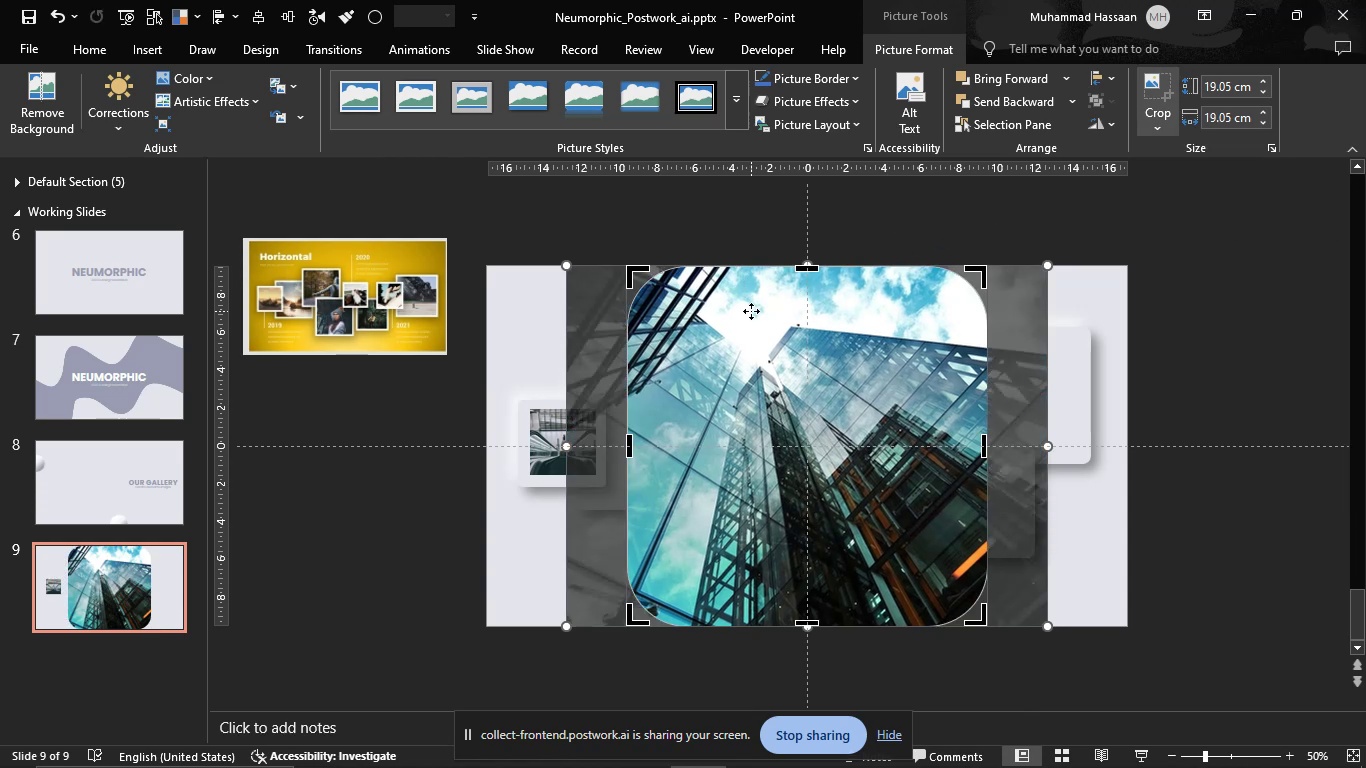 
left_click([746, 207])
 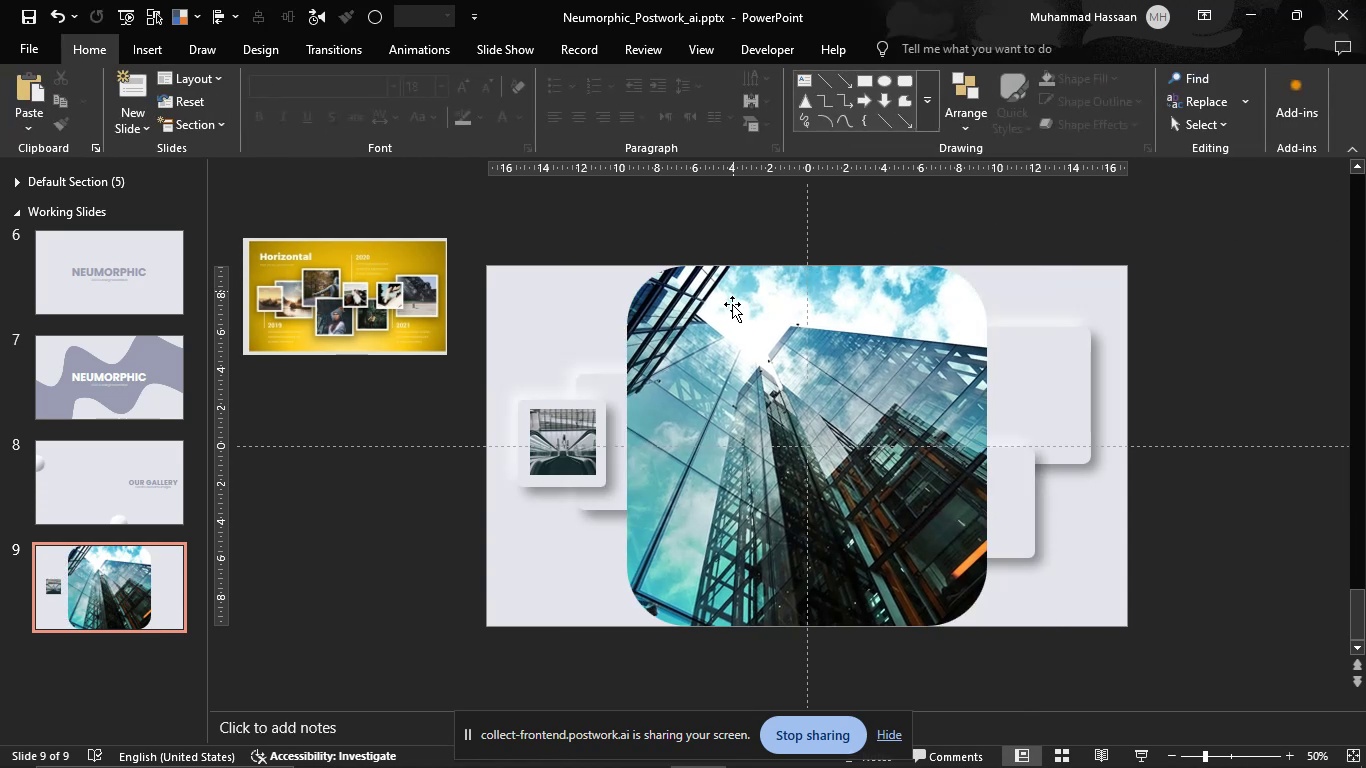 
left_click([732, 307])
 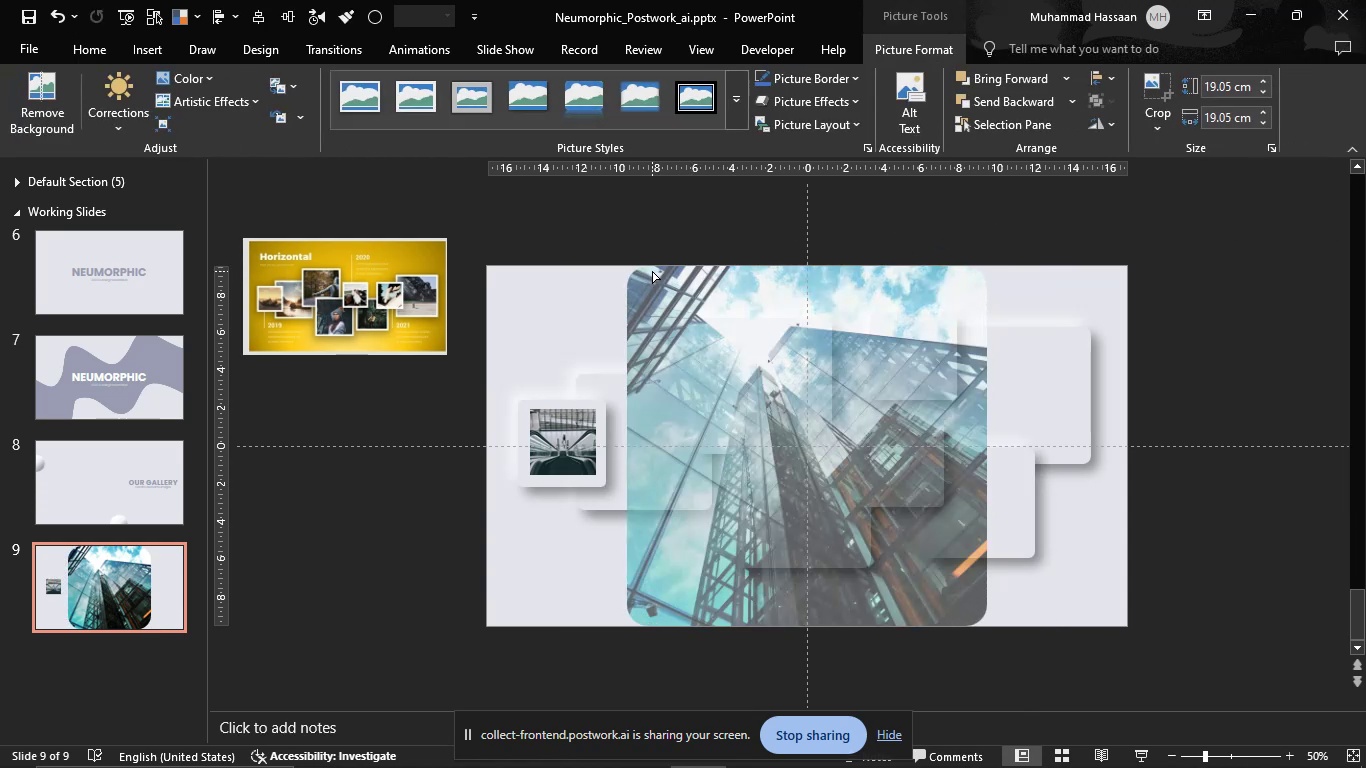 
left_click([718, 212])
 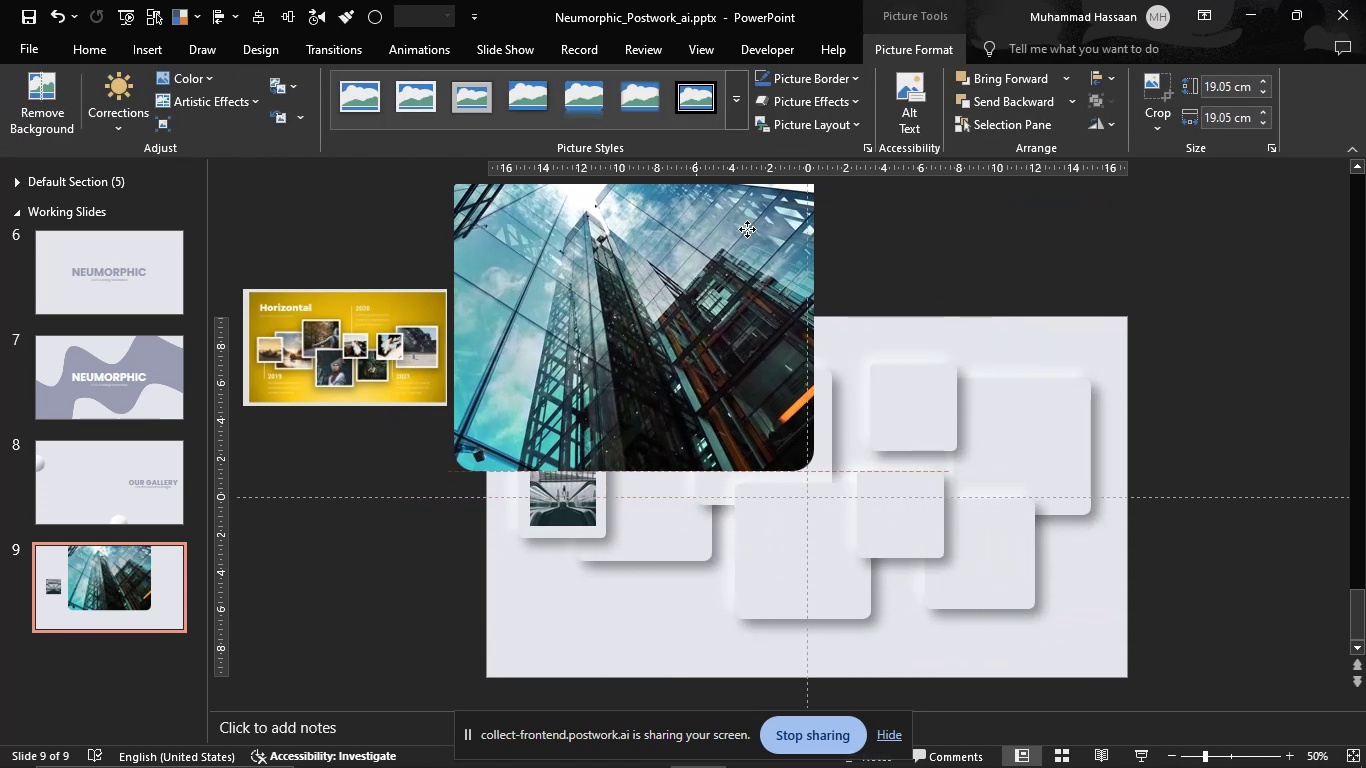 
wait(5.46)
 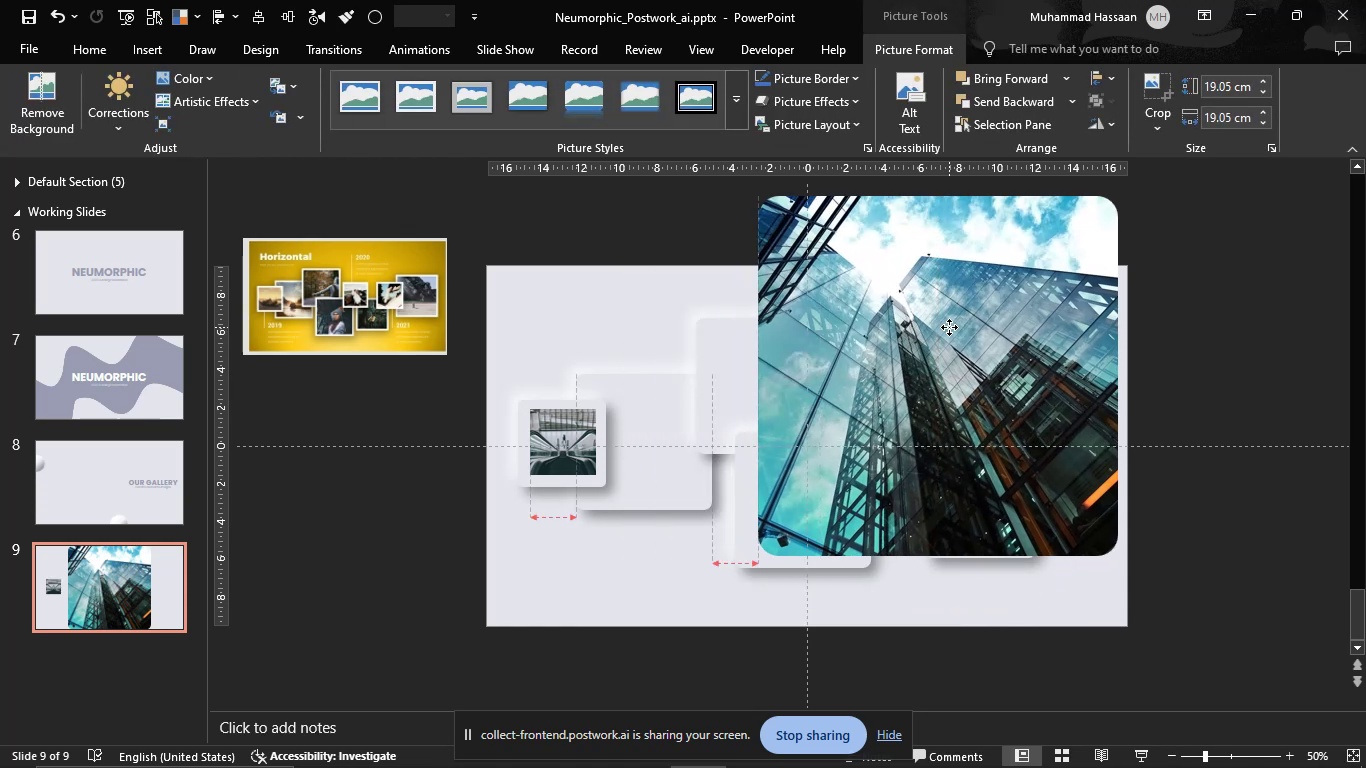 
left_click([921, 570])
 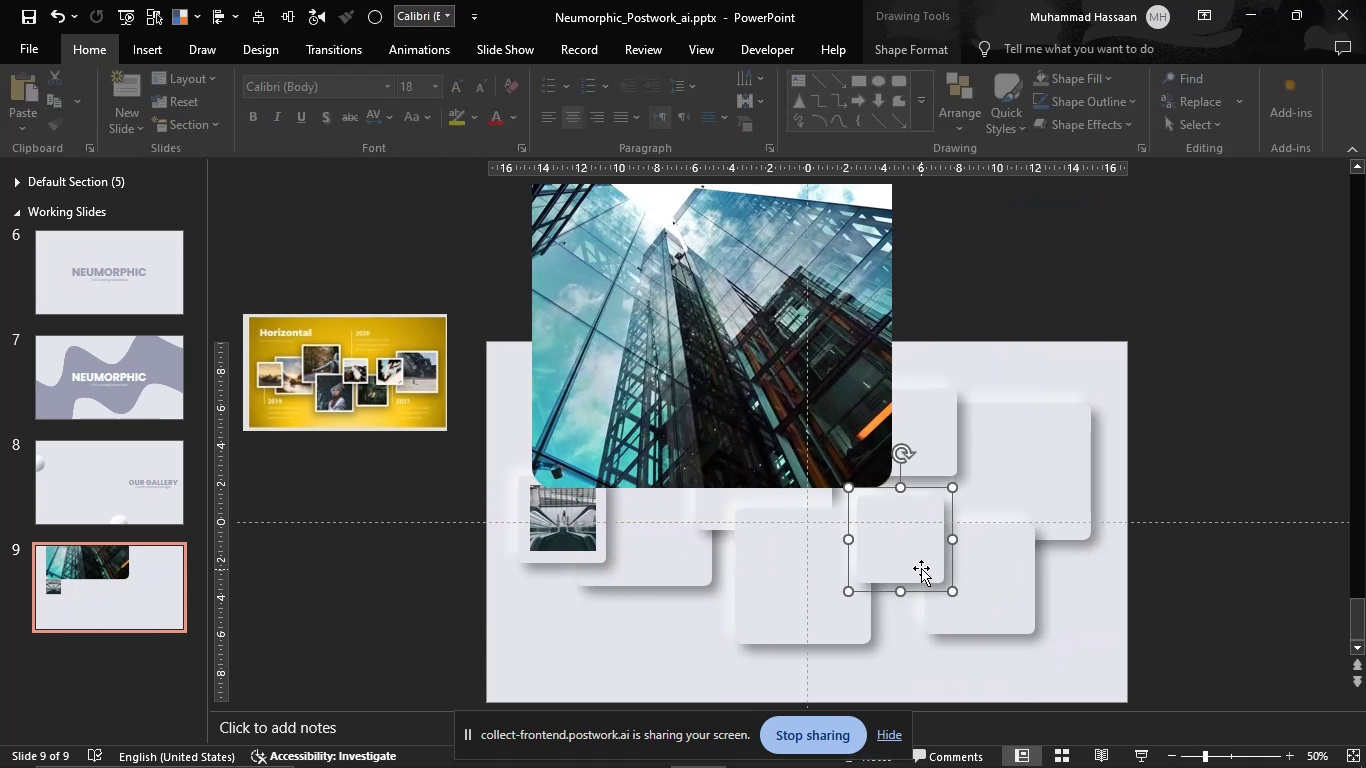 
hold_key(key=ControlLeft, duration=0.7)
 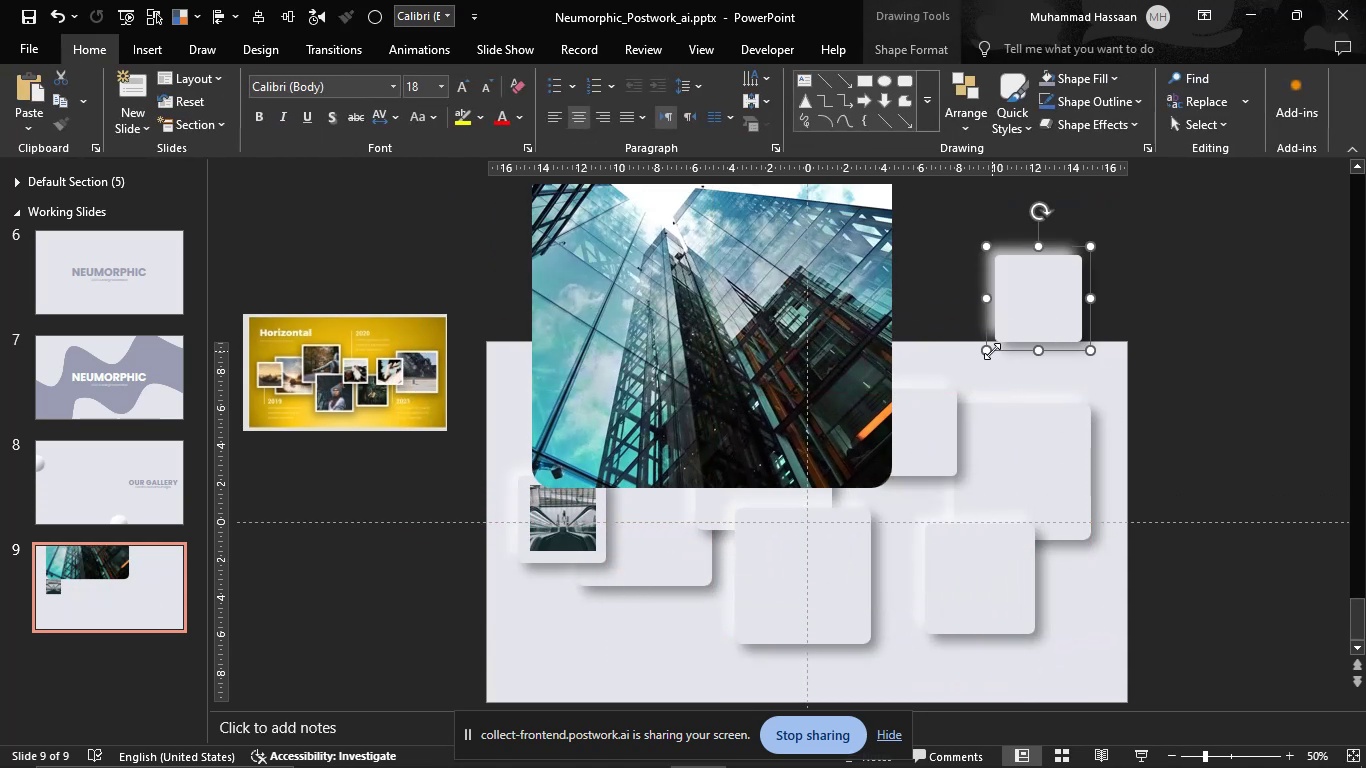 
key(Control+Z)
 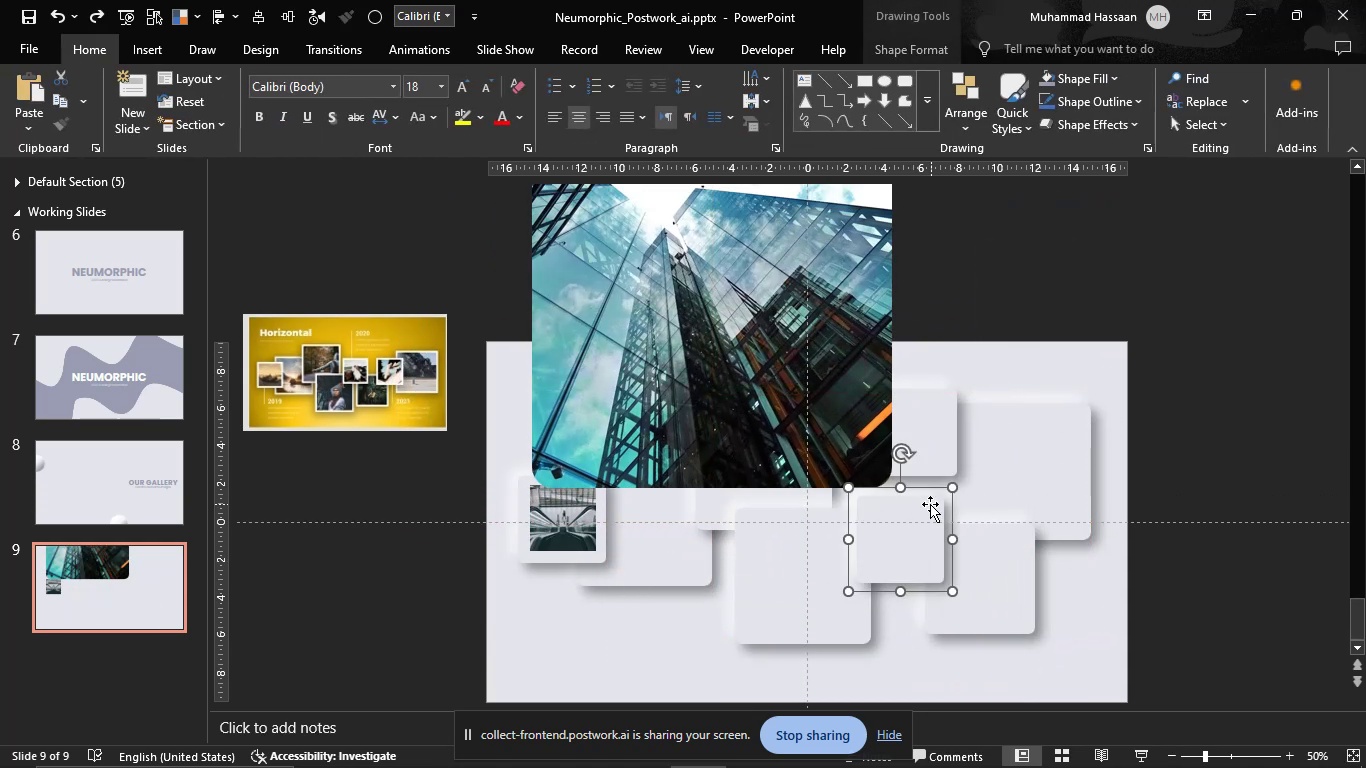 
hold_key(key=ControlLeft, duration=0.7)
 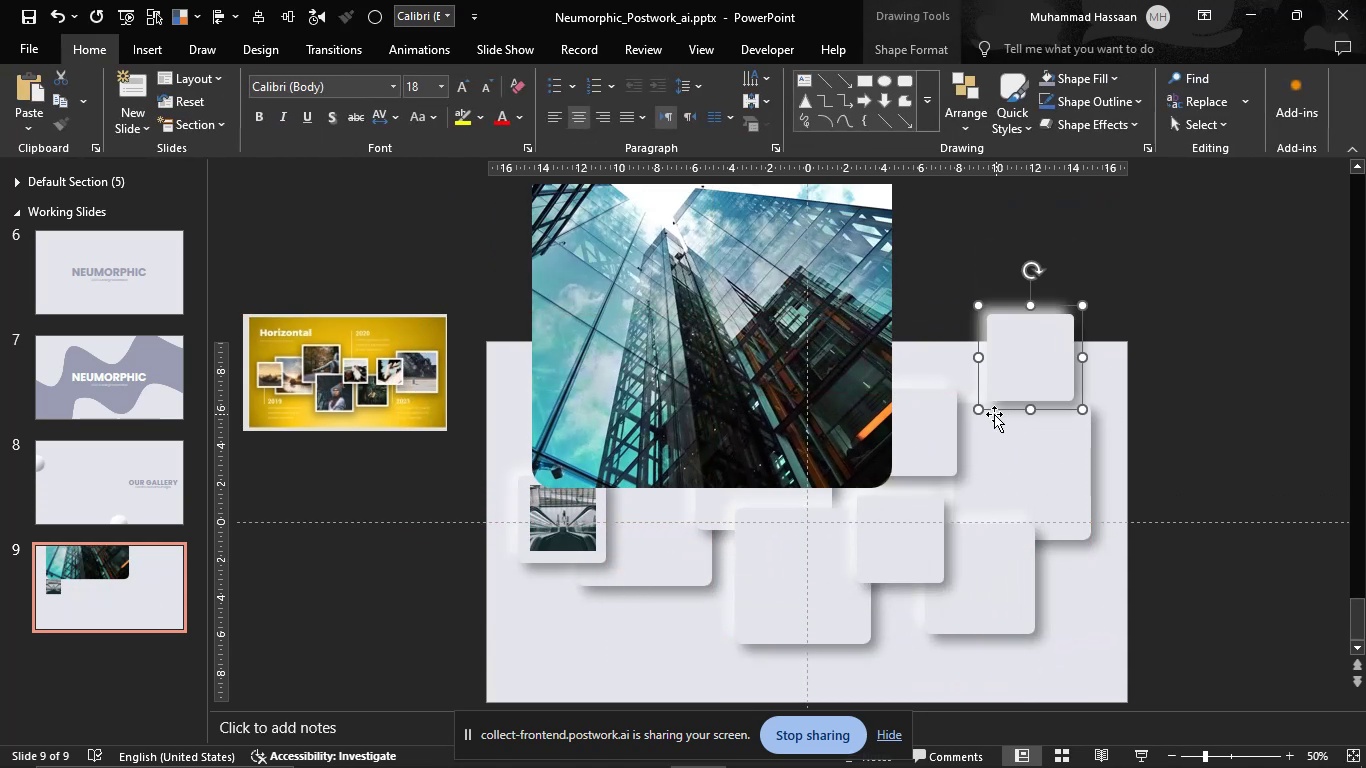 
hold_key(key=ShiftLeft, duration=1.53)
 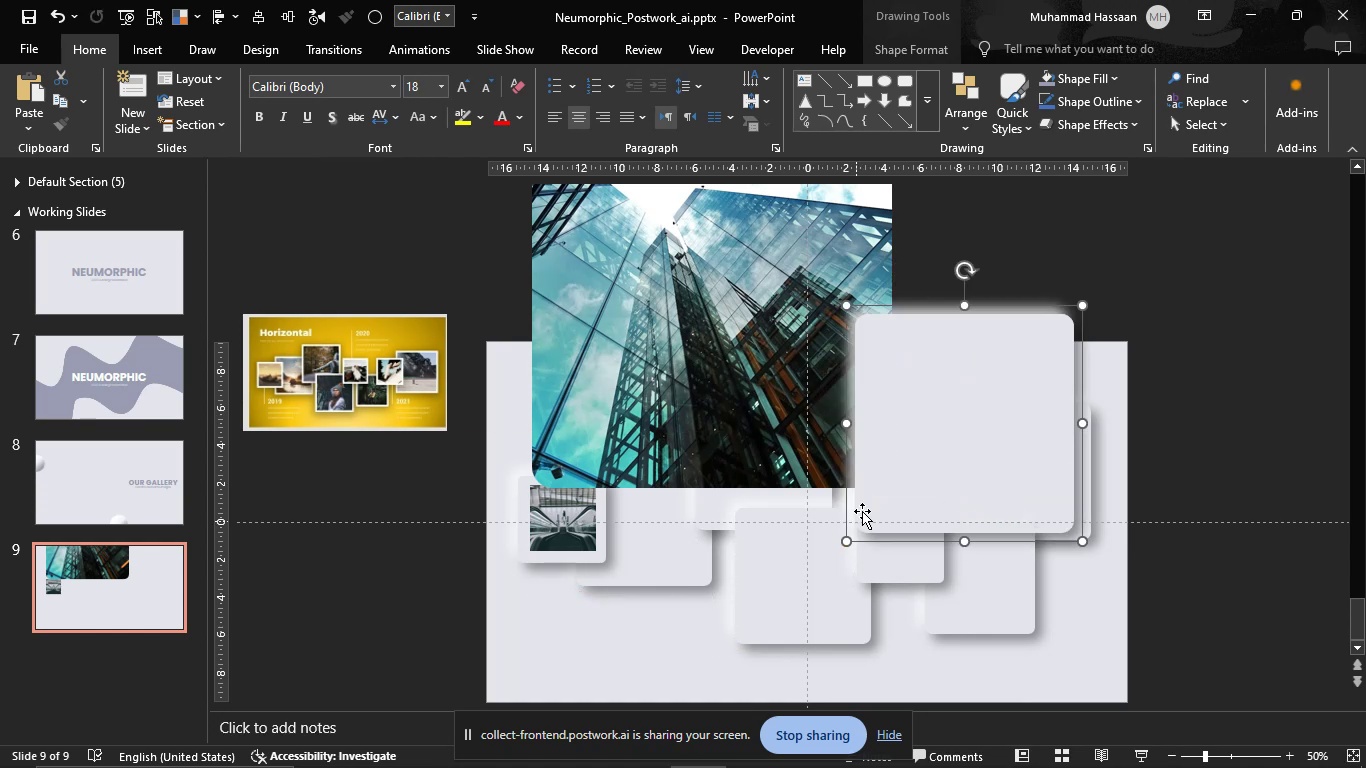 
hold_key(key=ShiftLeft, duration=0.56)
 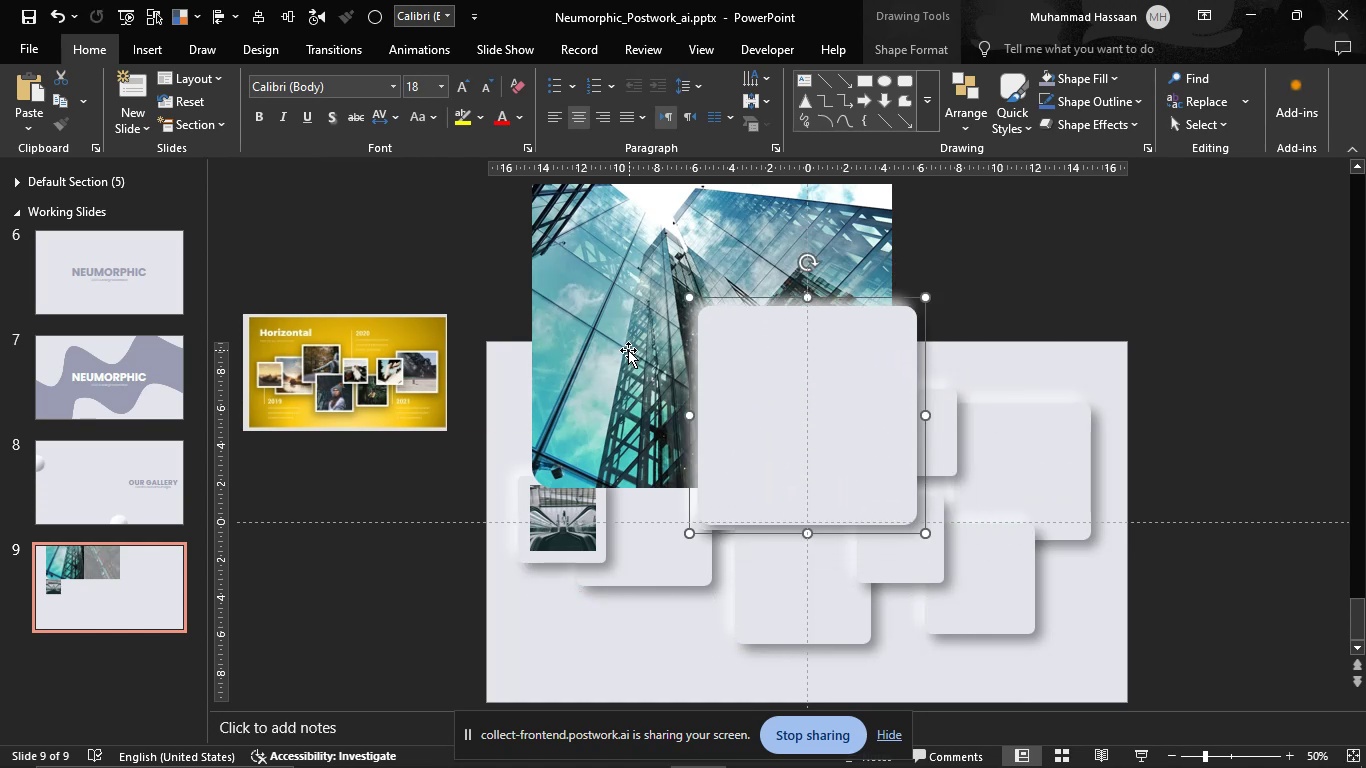 
hold_key(key=ShiftLeft, duration=1.2)
 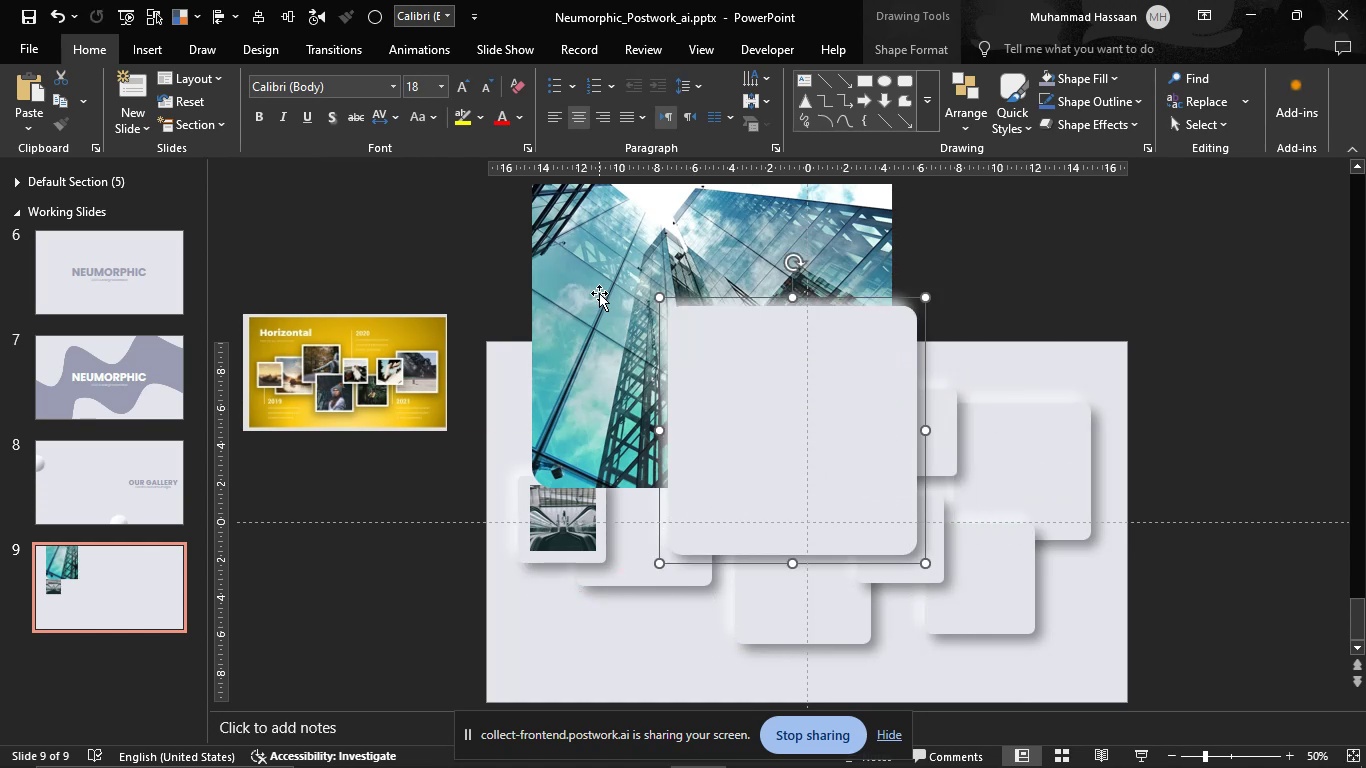 
hold_key(key=ShiftLeft, duration=0.37)
 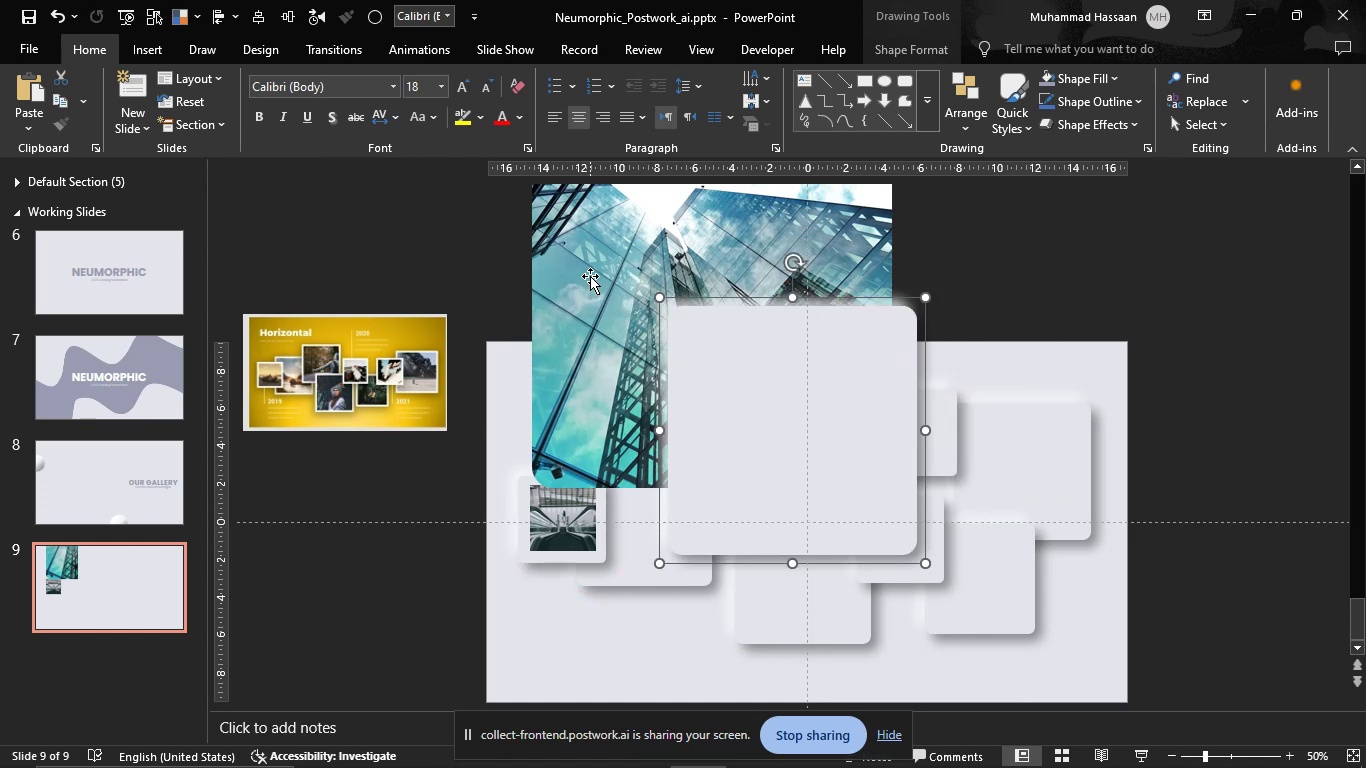 
left_click([590, 276])
 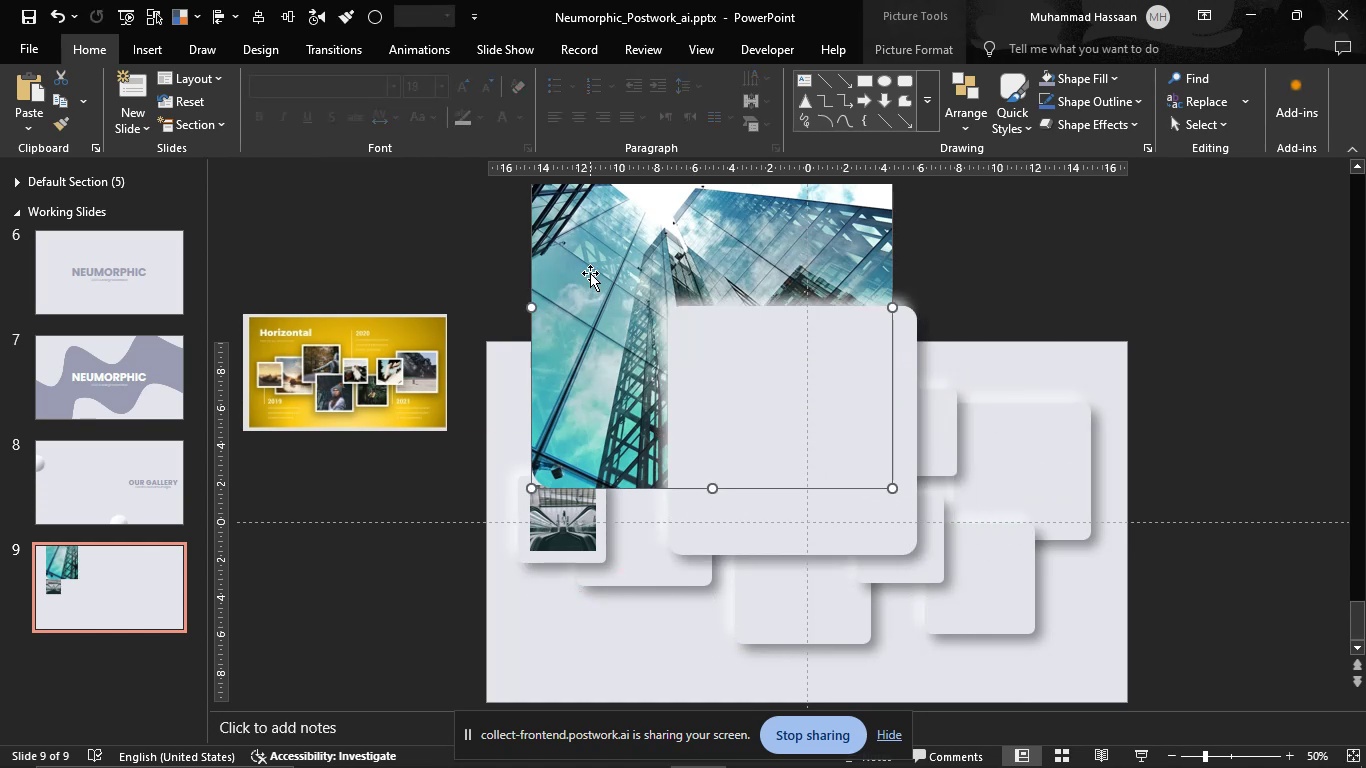 
key(Control+X)
 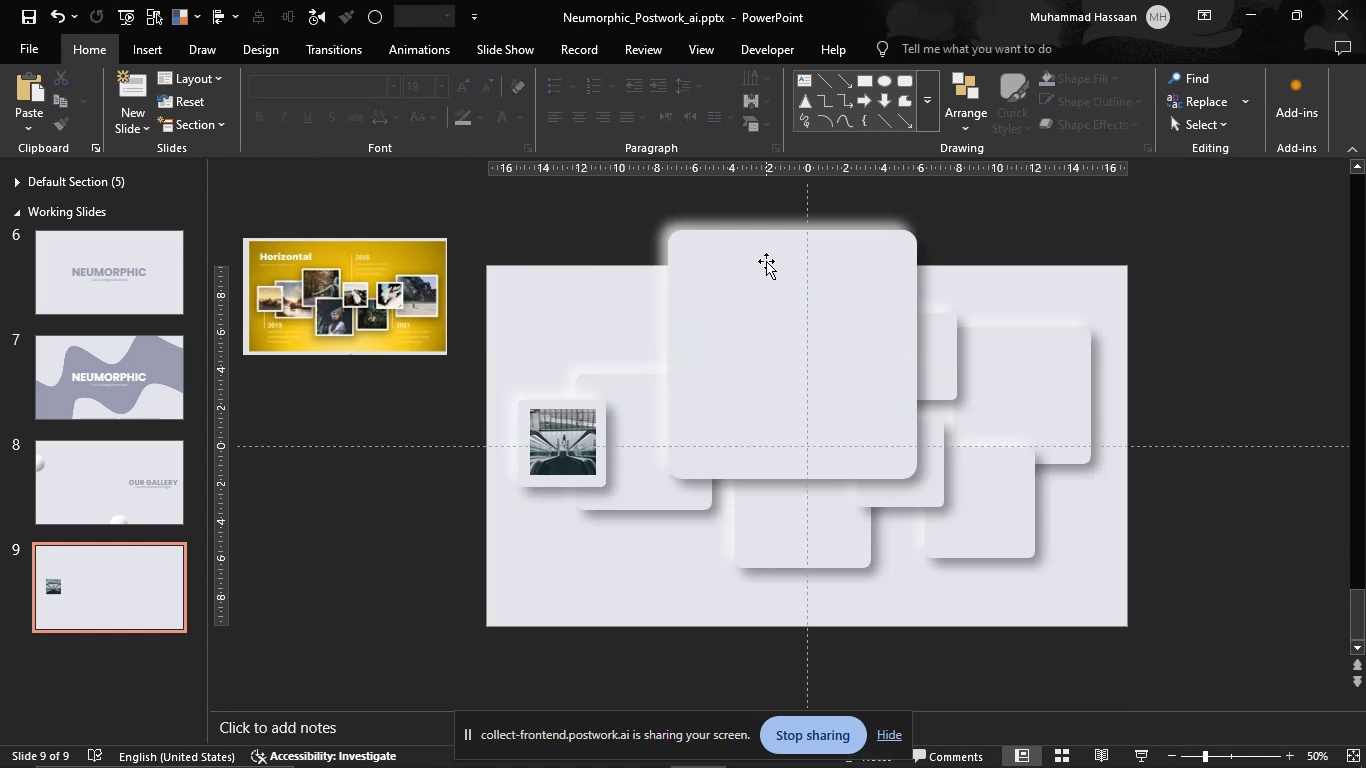 
left_click([766, 261])
 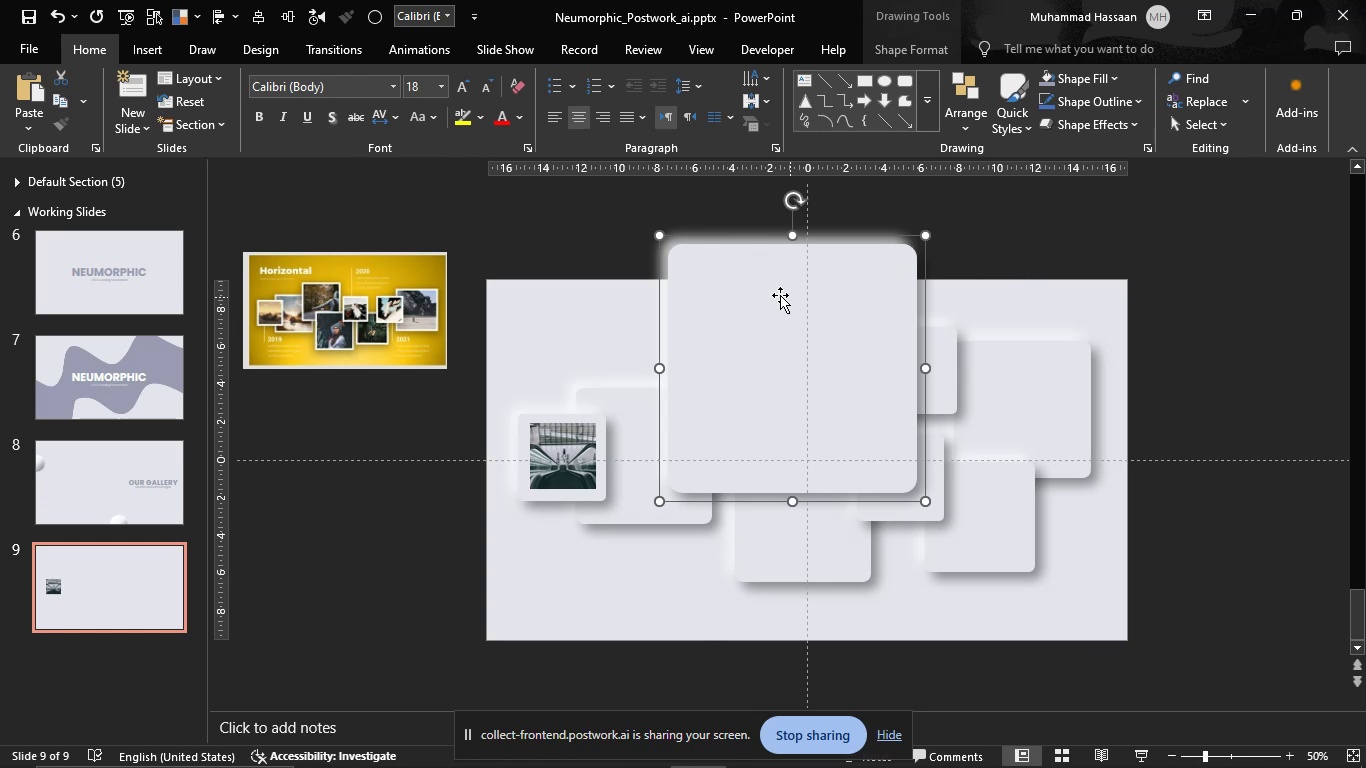 
left_click([540, 244])
 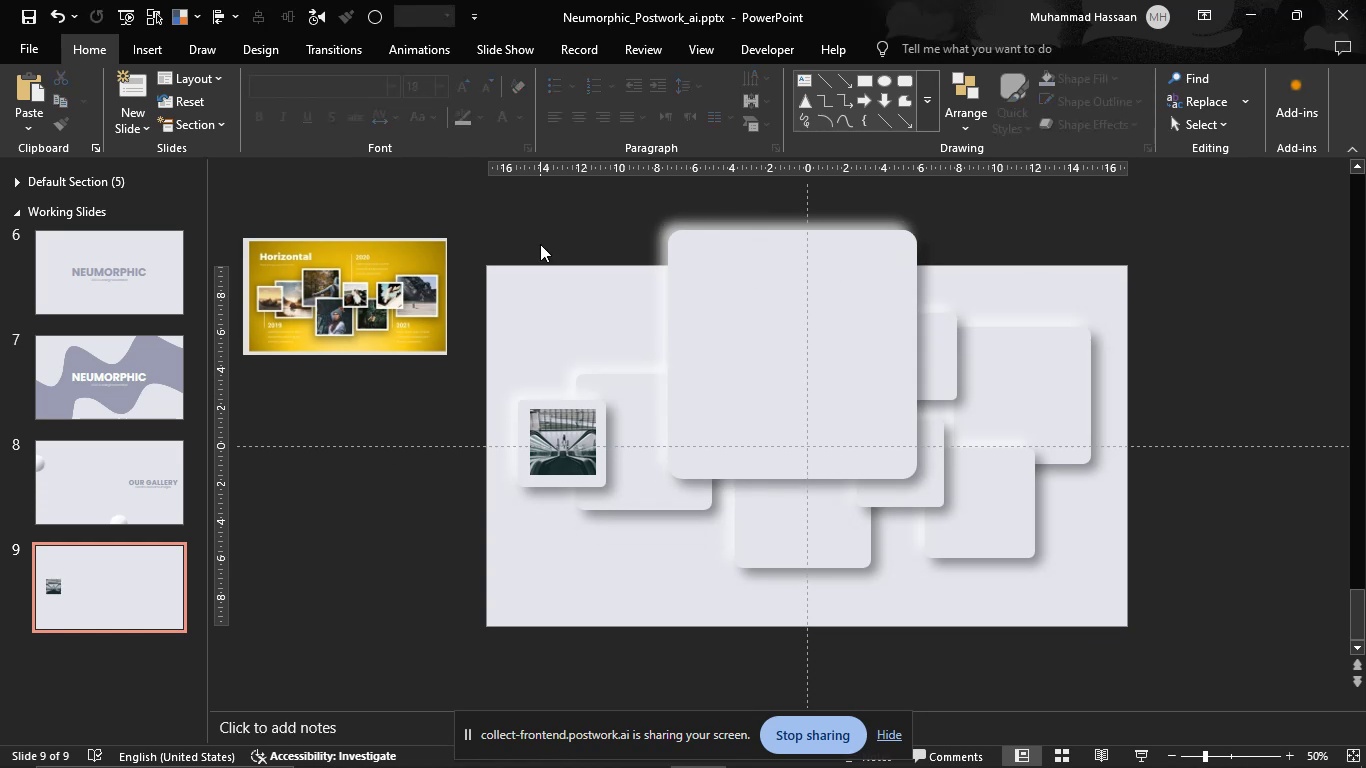 
key(Control+V)
 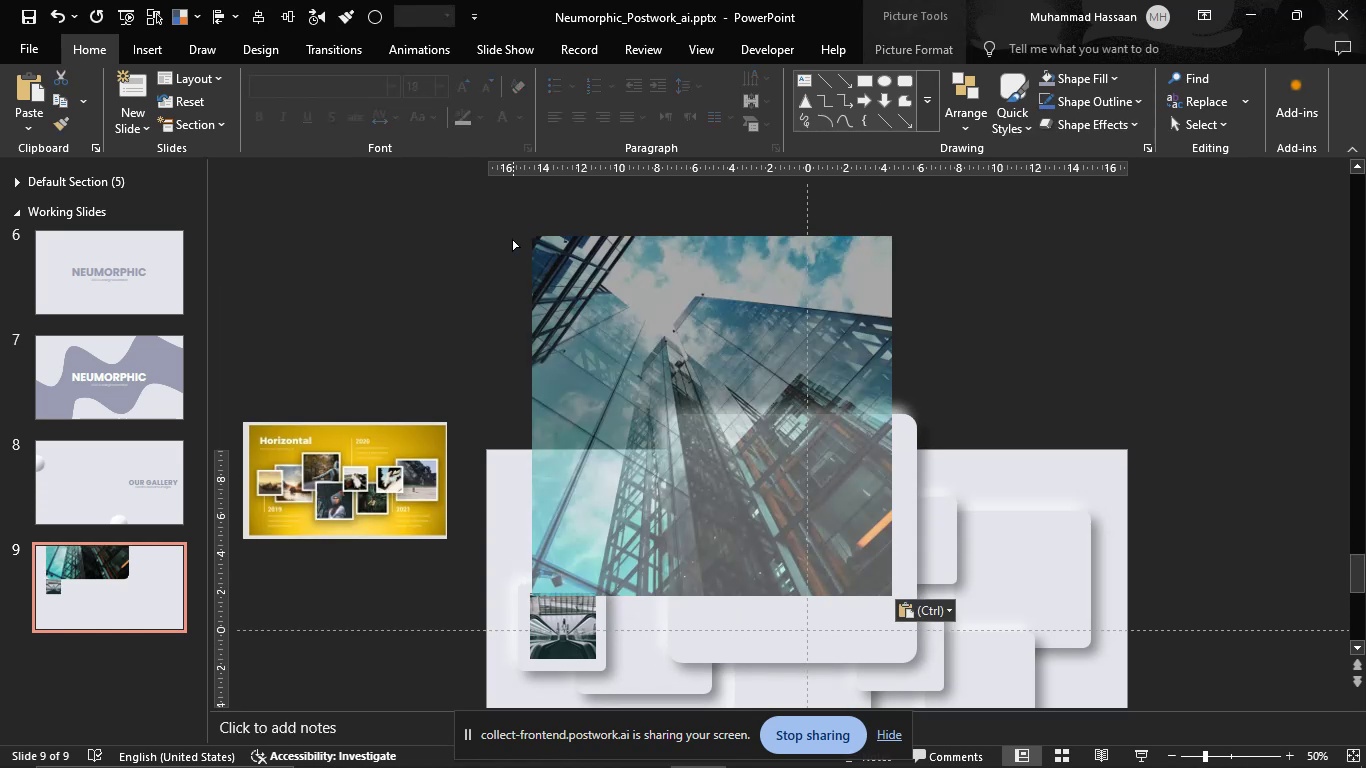 
key(Control+X)
 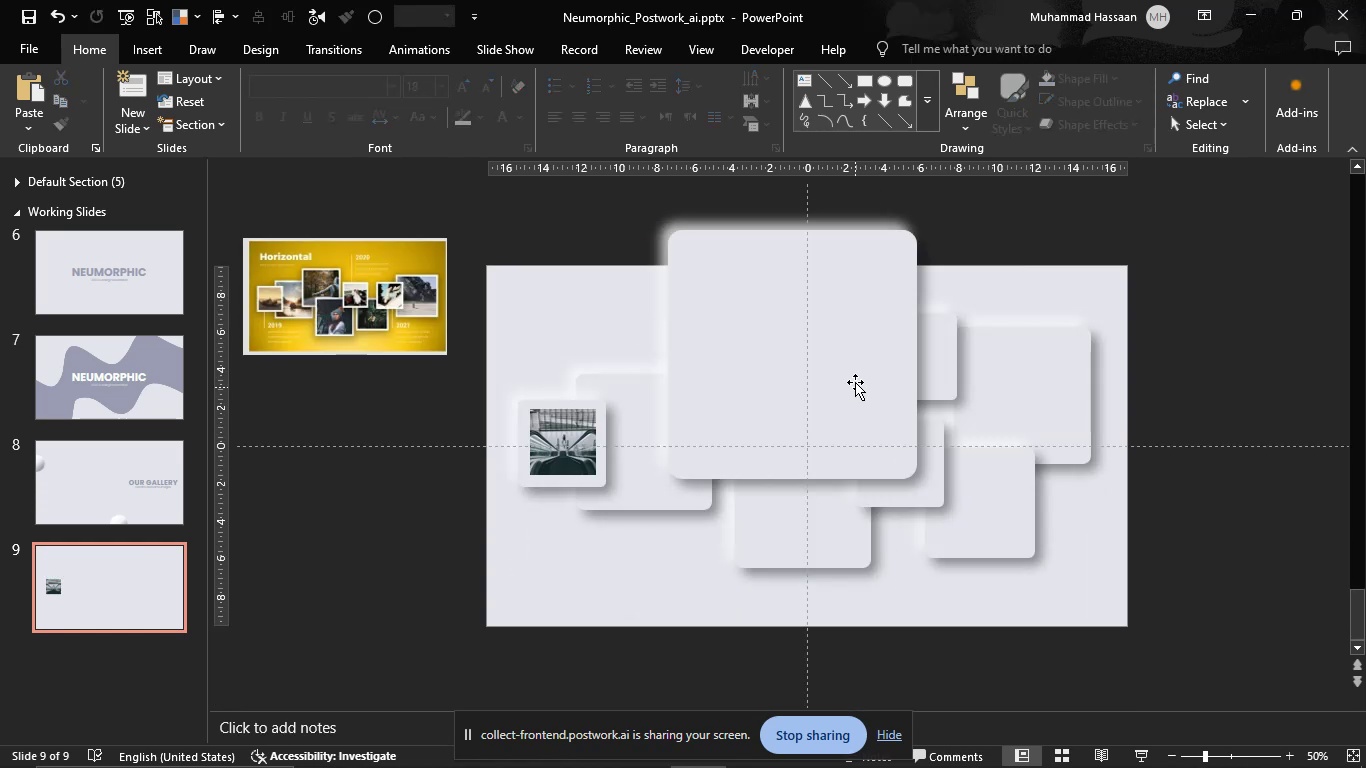 
left_click([829, 351])
 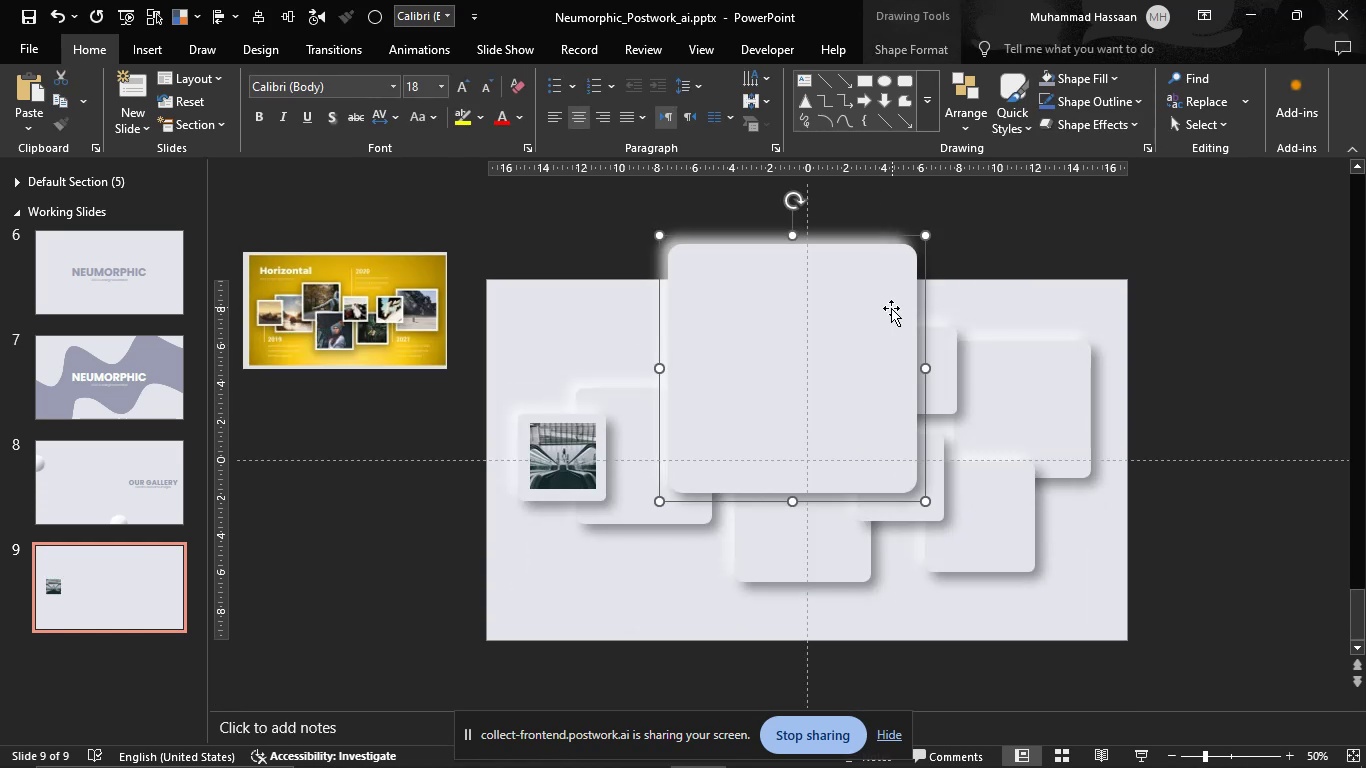 
right_click([883, 311])
 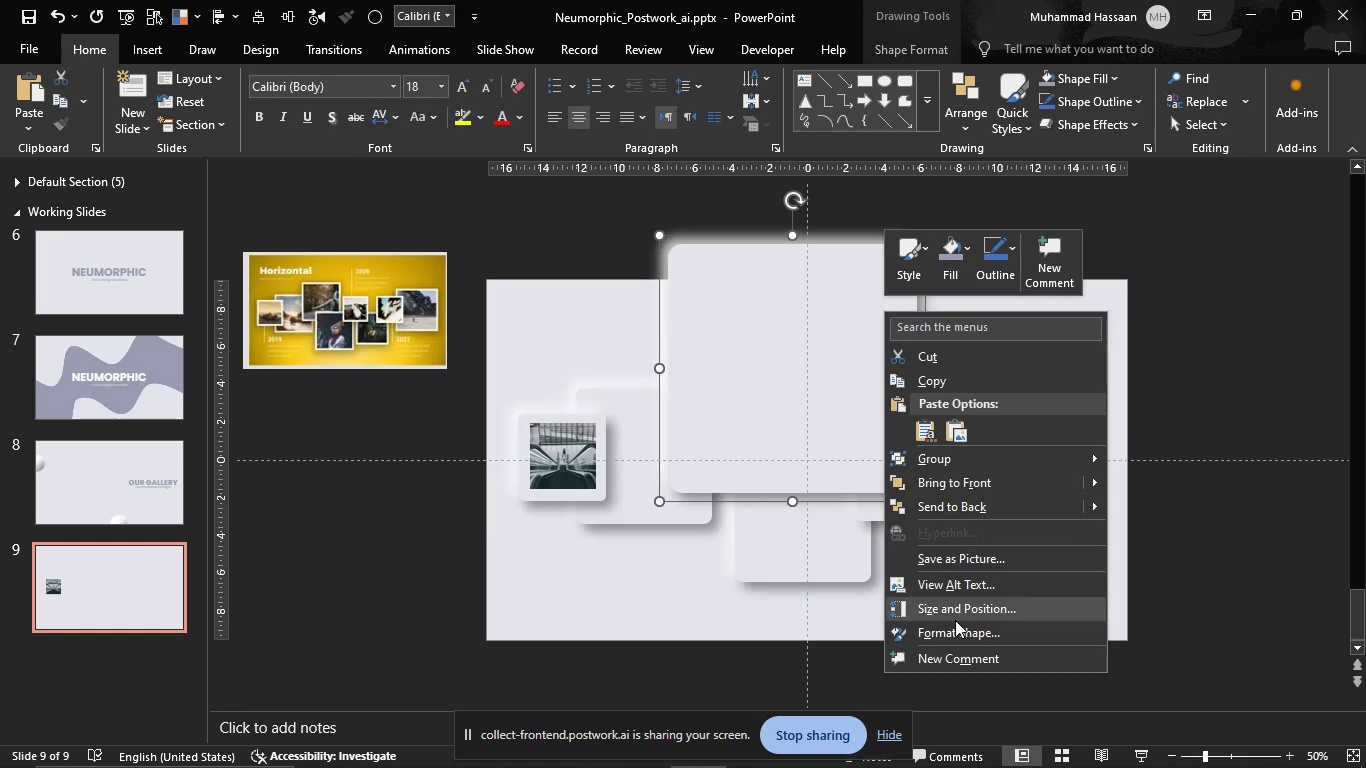 
left_click([957, 629])
 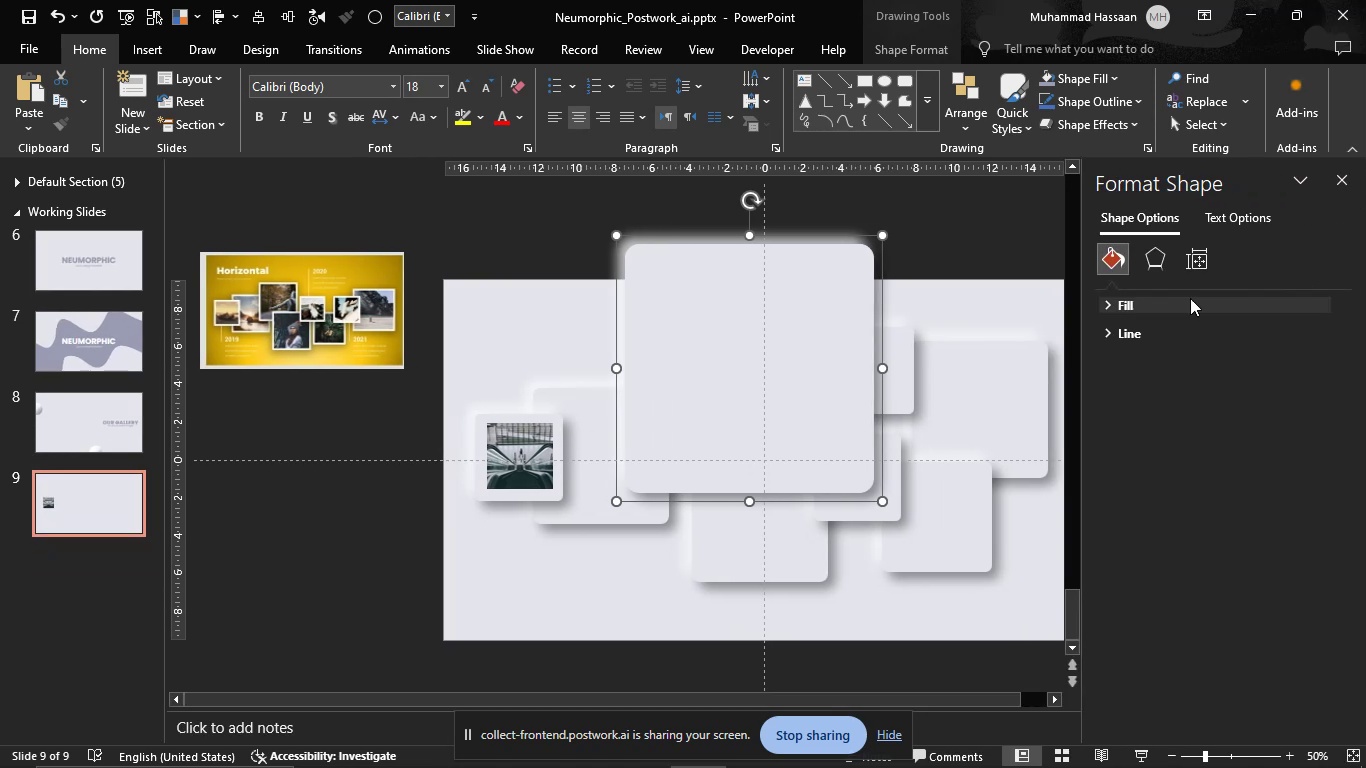 
left_click([1139, 308])
 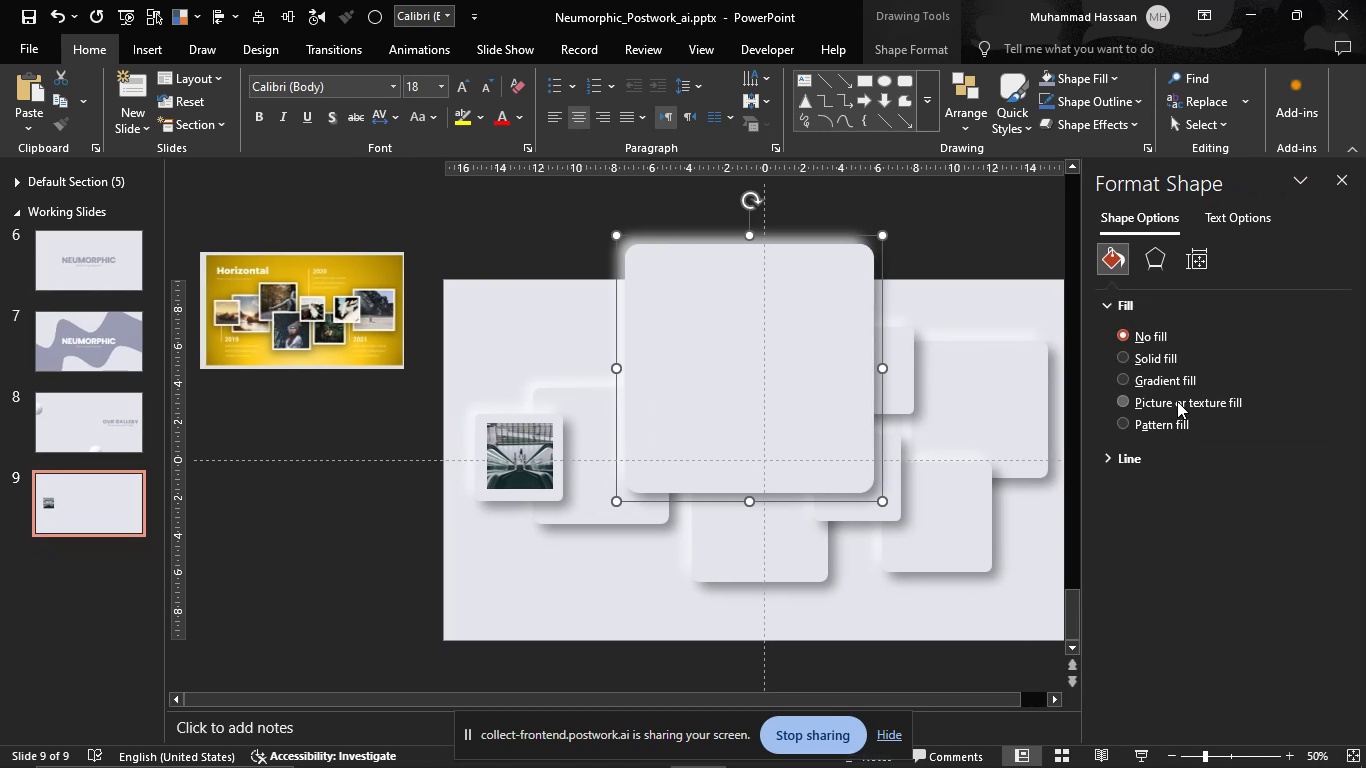 
left_click([1177, 401])
 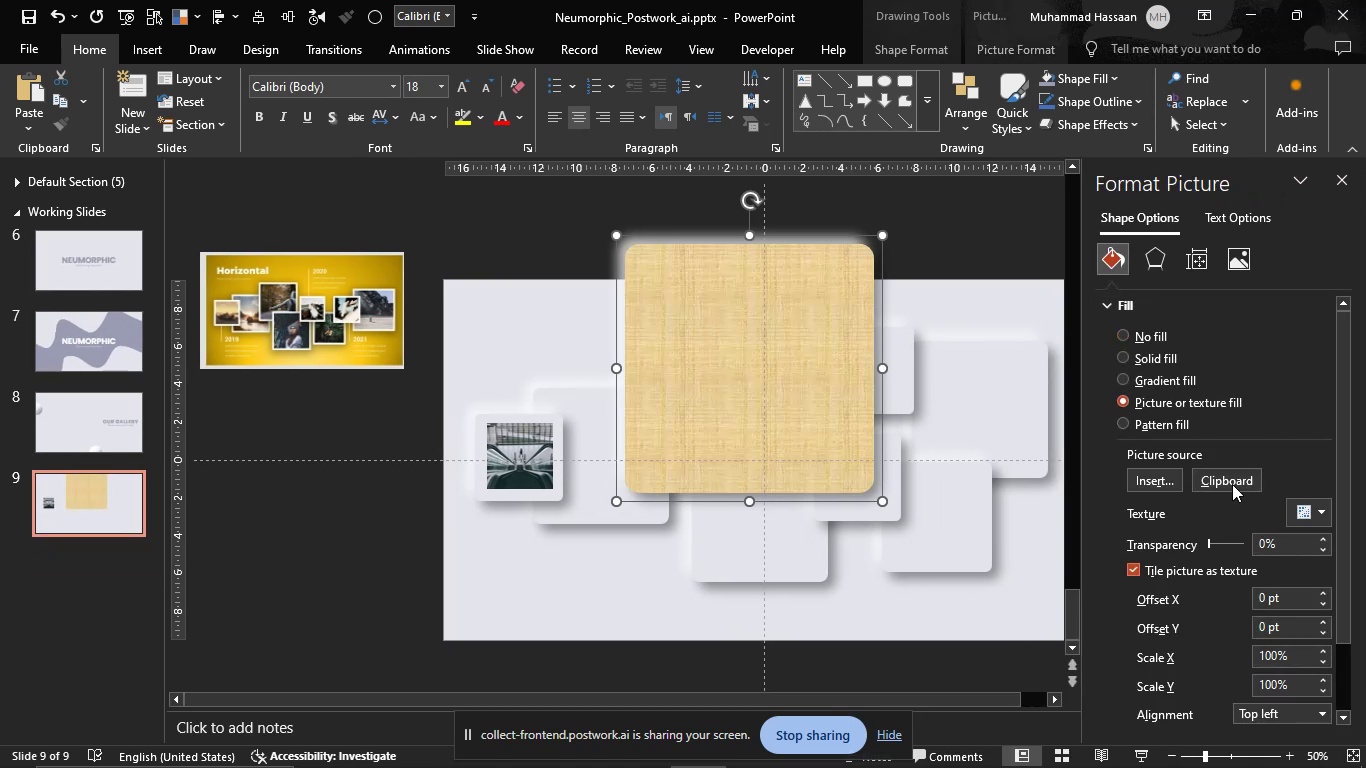 
left_click([1230, 480])
 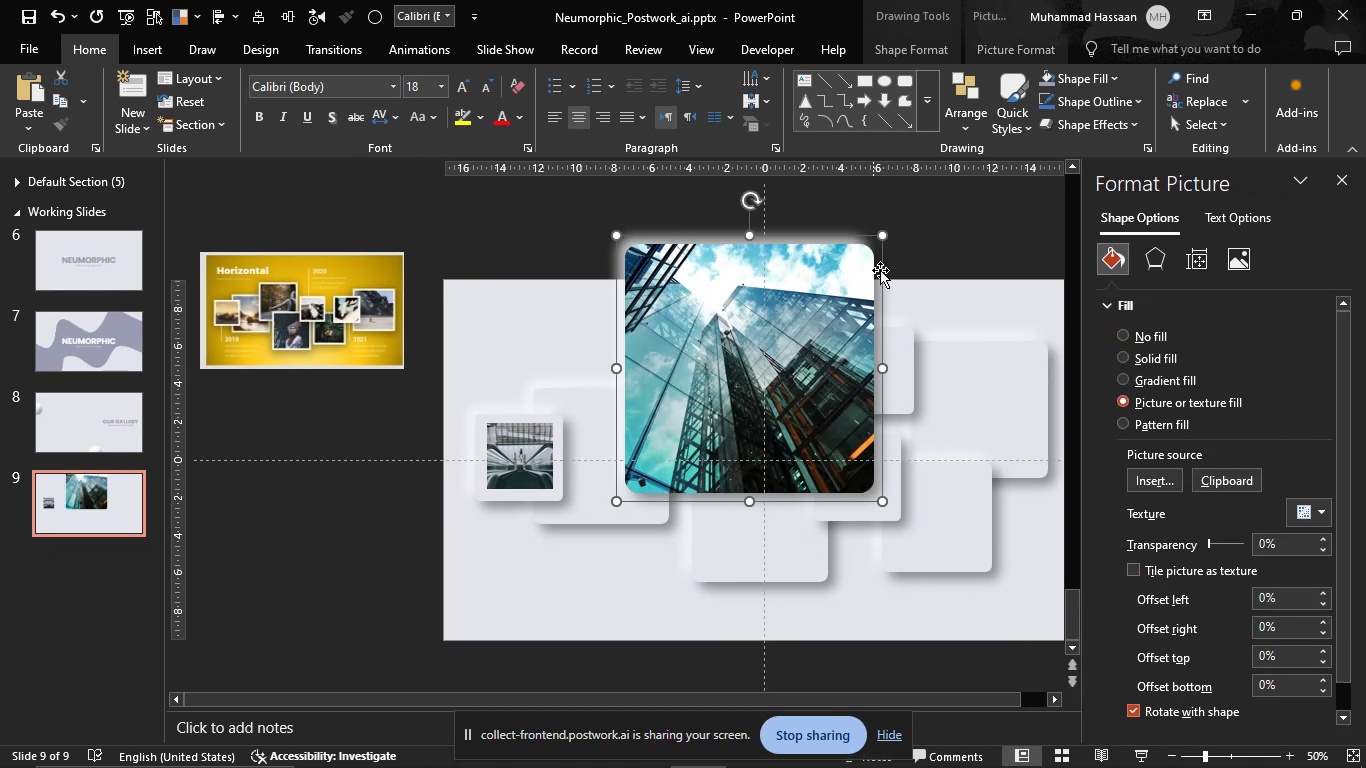 
left_click([949, 242])
 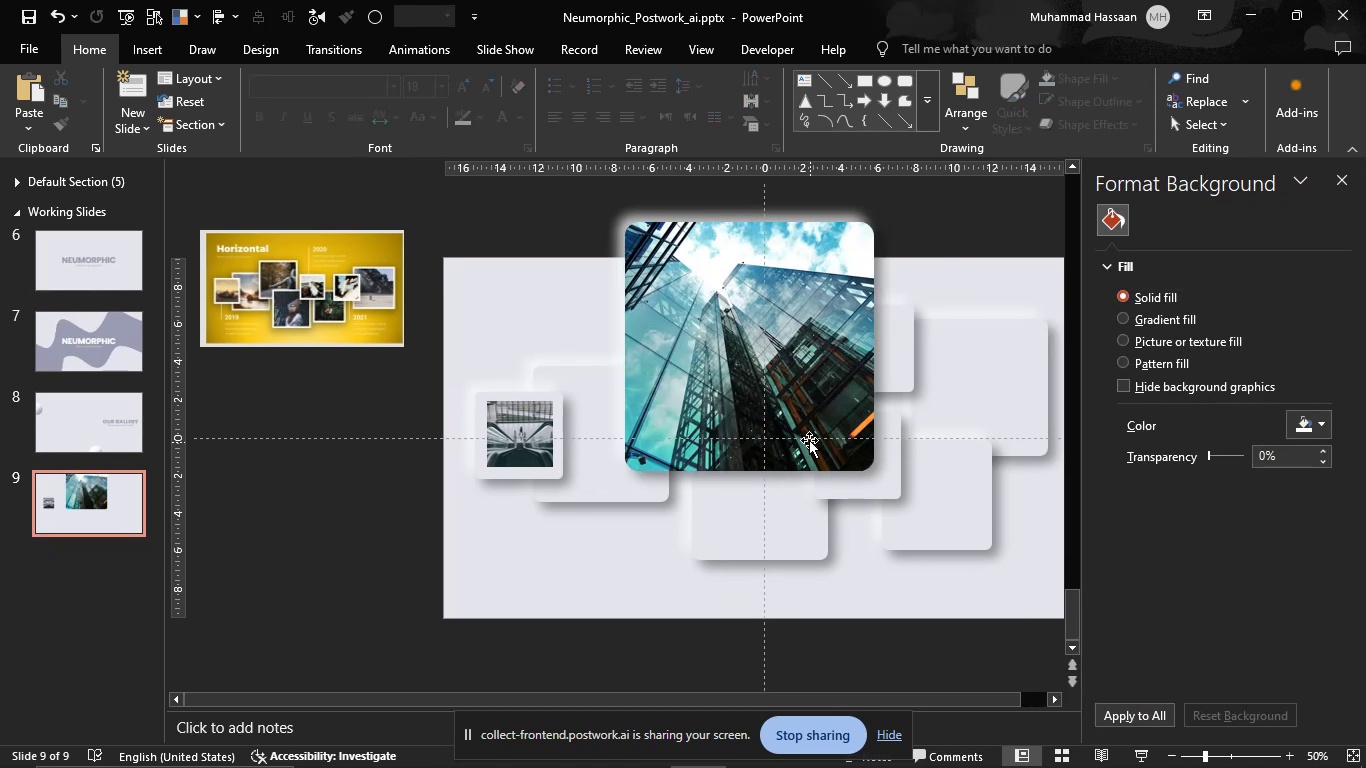 
left_click([803, 422])
 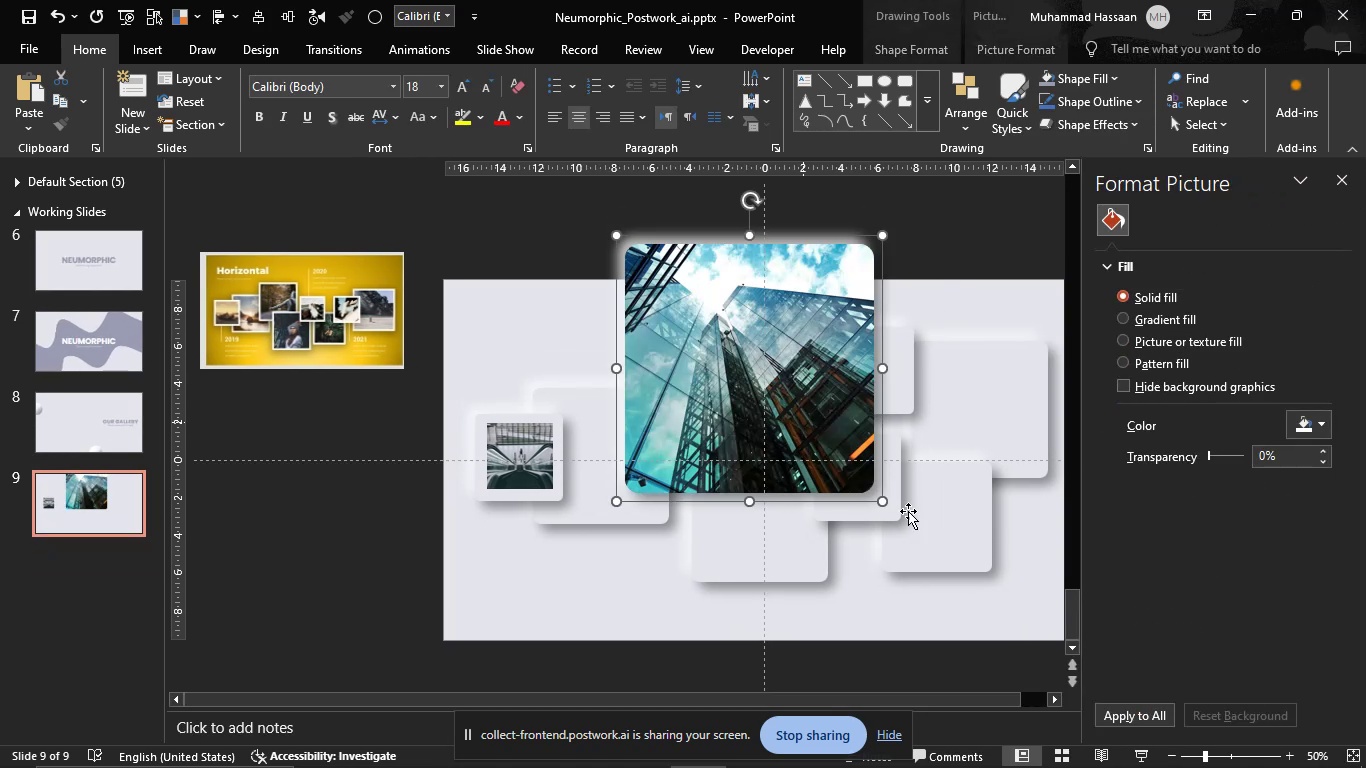 
hold_key(key=ShiftLeft, duration=0.95)
 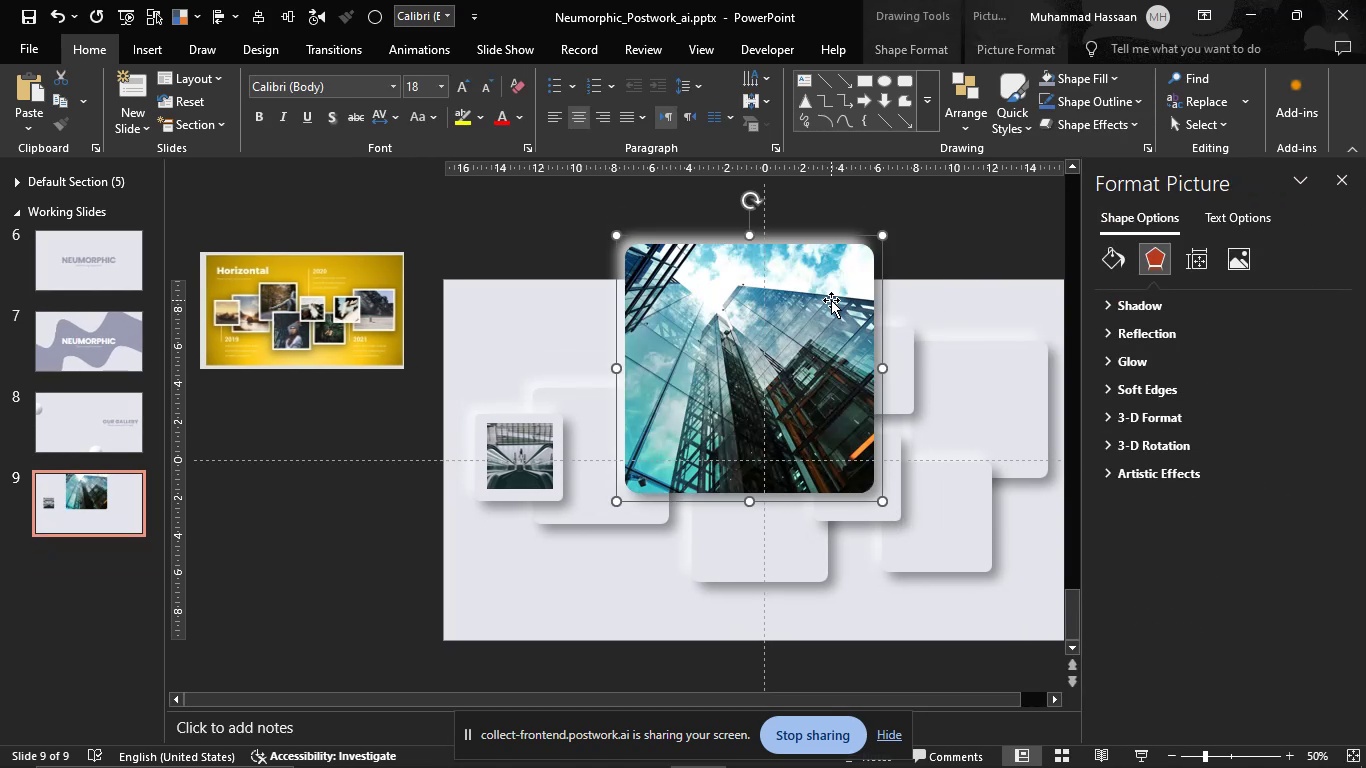 
key(Control+Shift+G)
 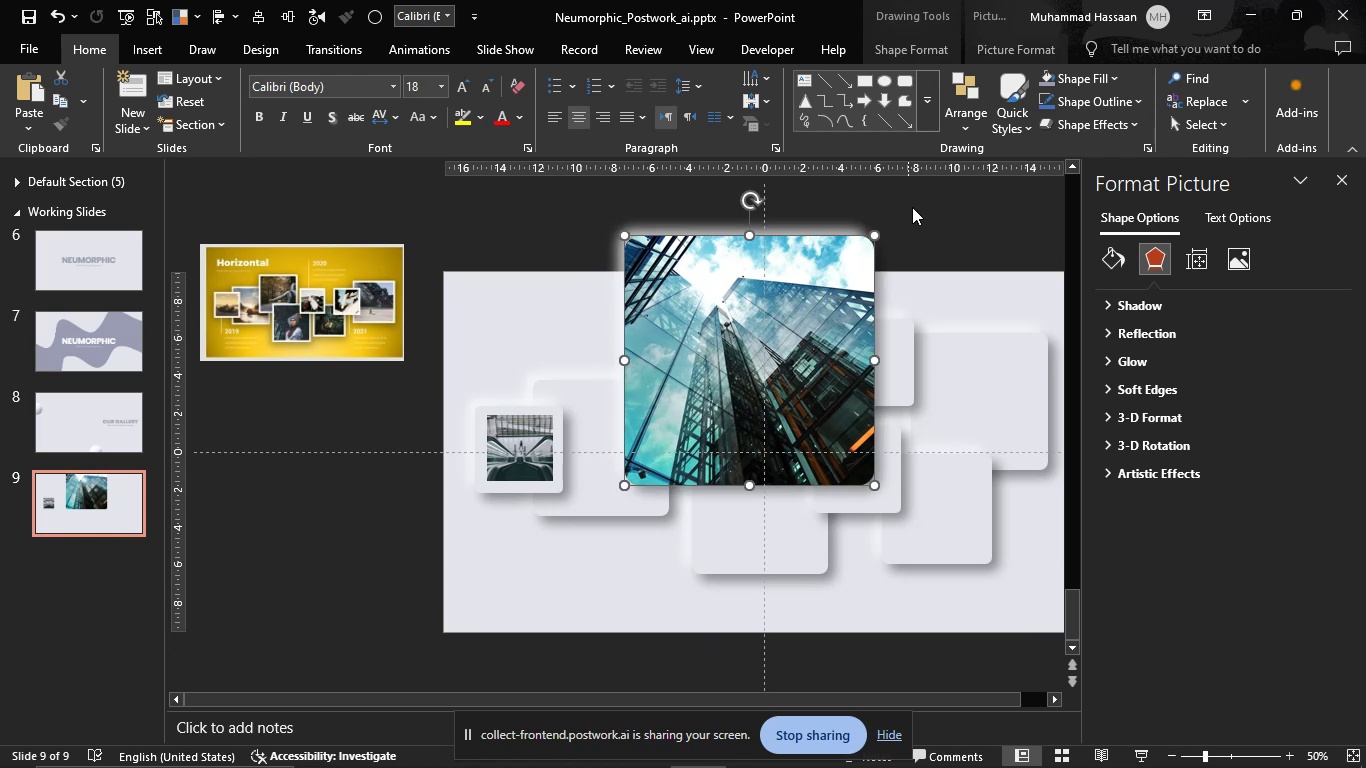 
left_click([914, 207])
 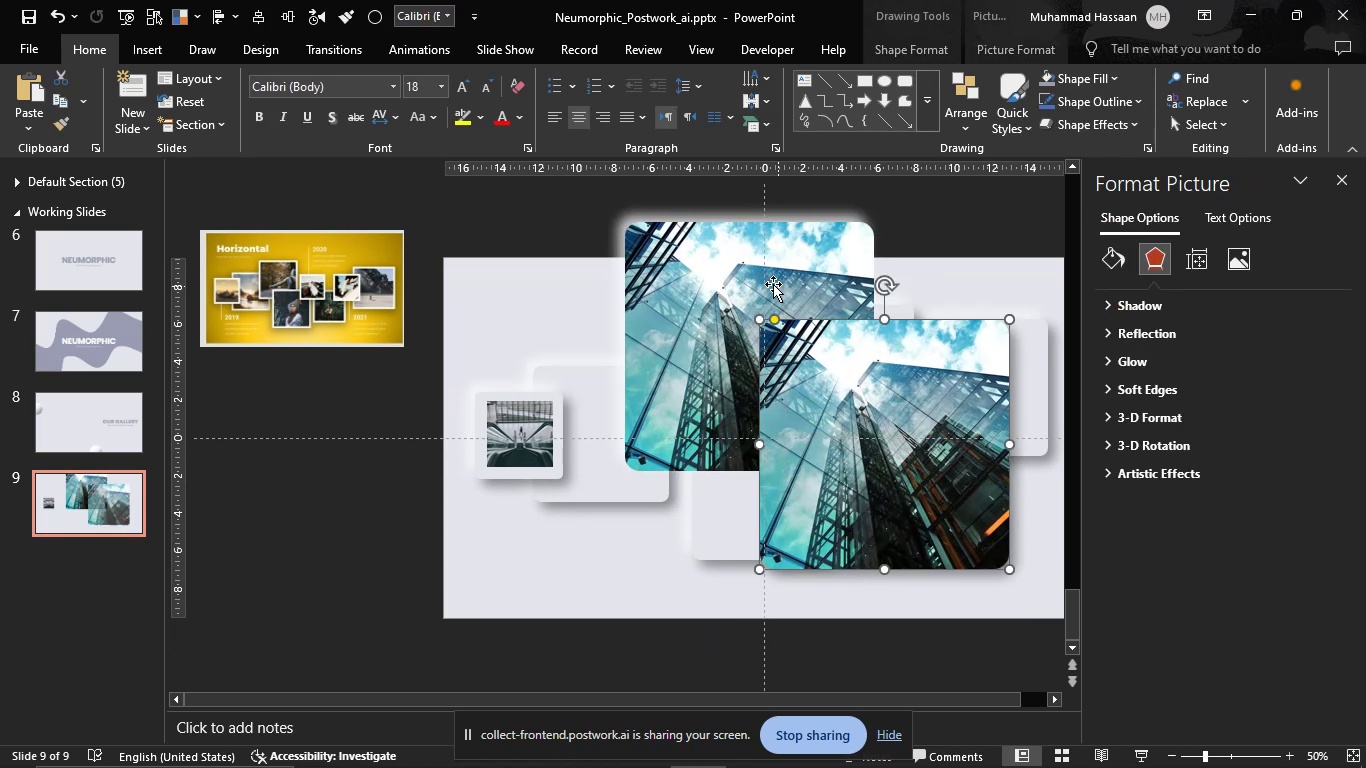 
left_click([779, 254])
 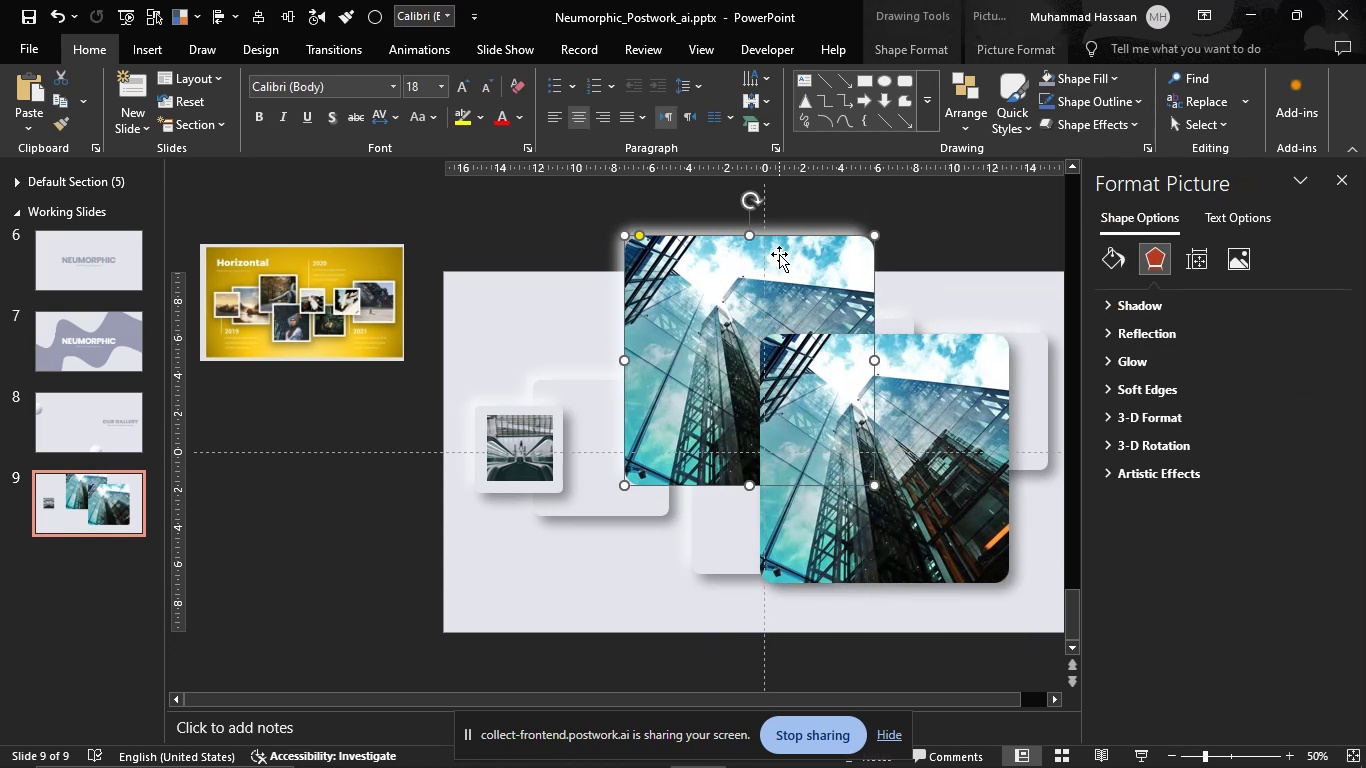 
key(Delete)
 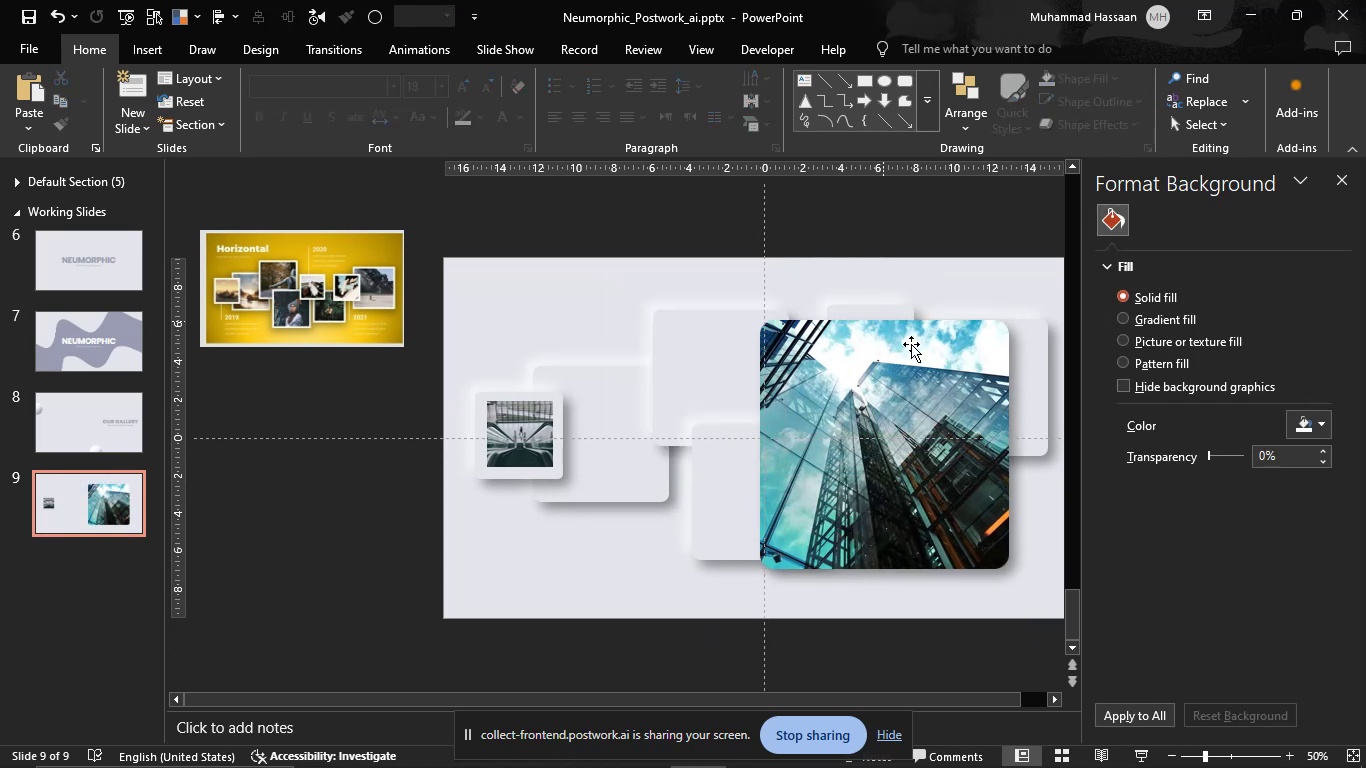 
left_click([931, 375])
 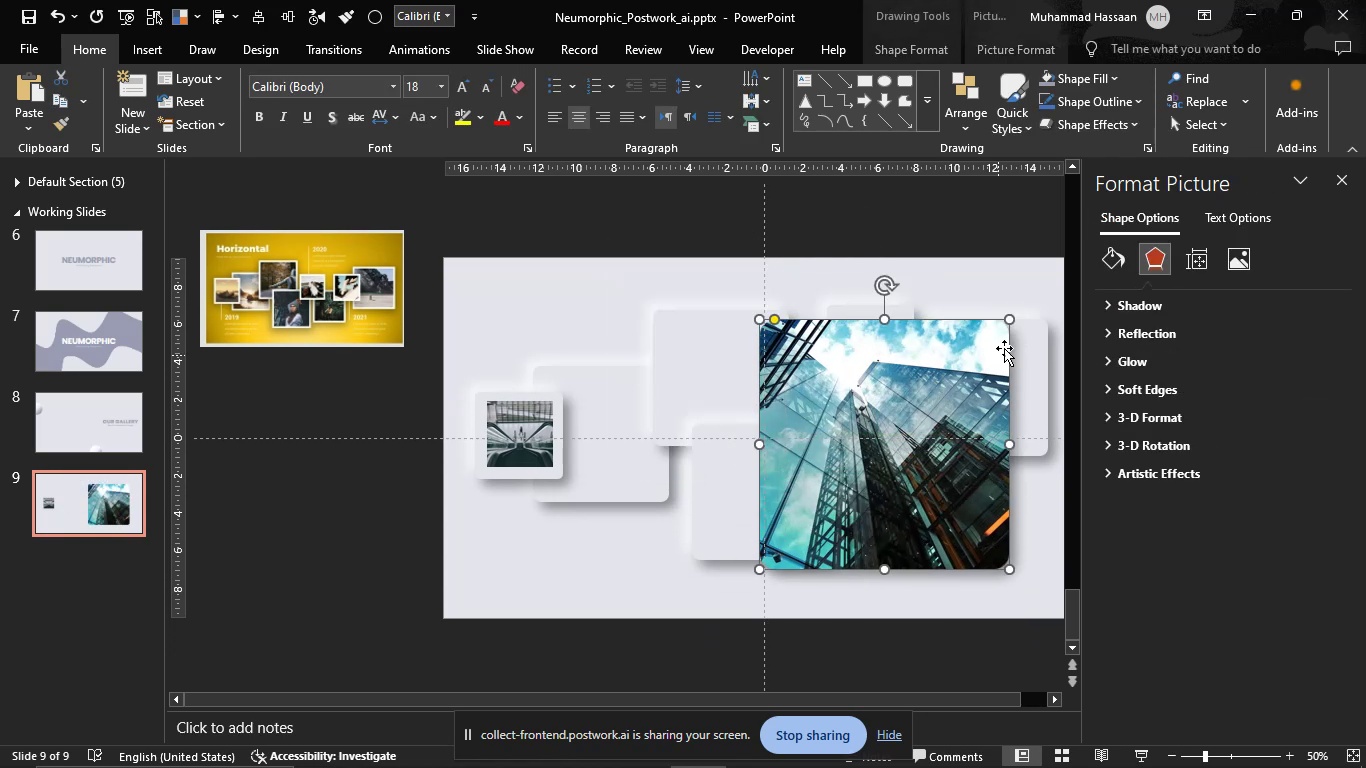 
hold_key(key=ShiftLeft, duration=1.3)
 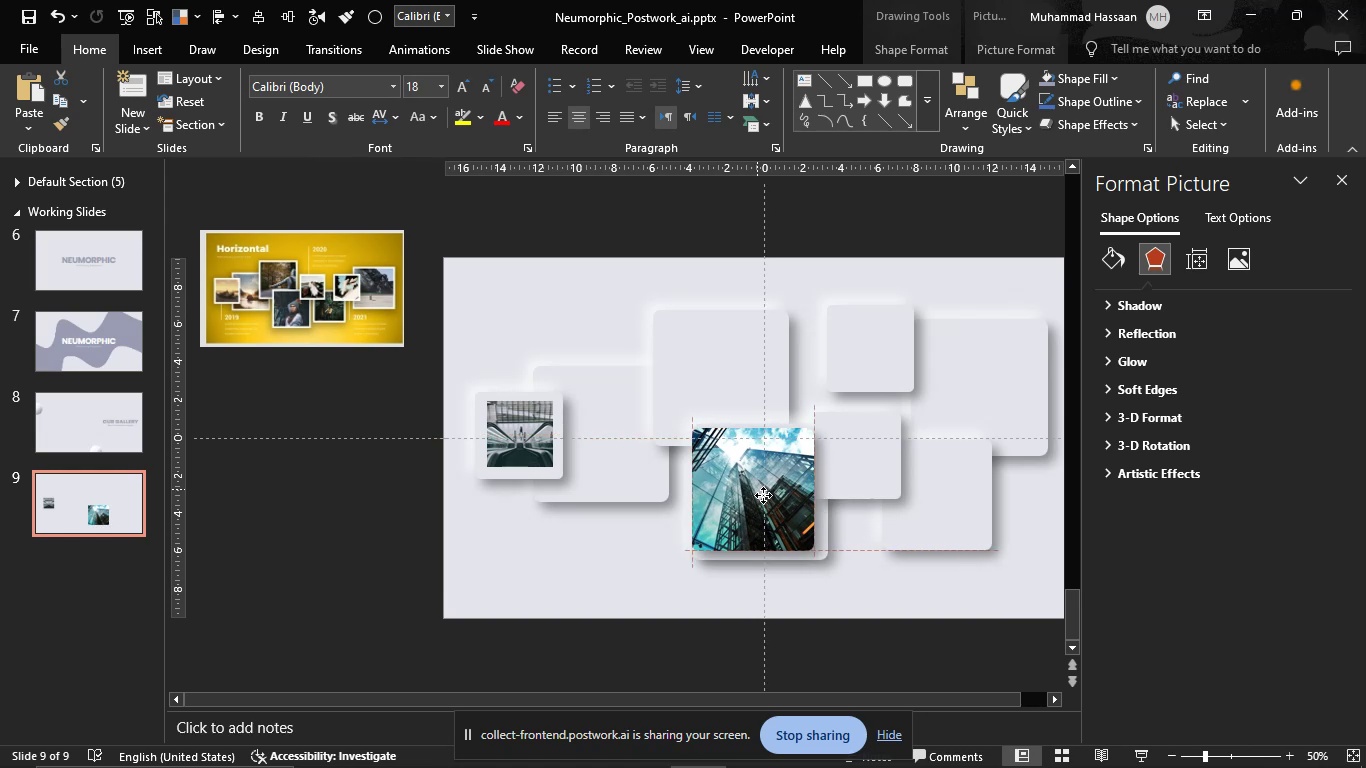 
hold_key(key=ControlLeft, duration=1.29)
scroll: coordinate [699, 466], scroll_direction: up, amount: 3.0
 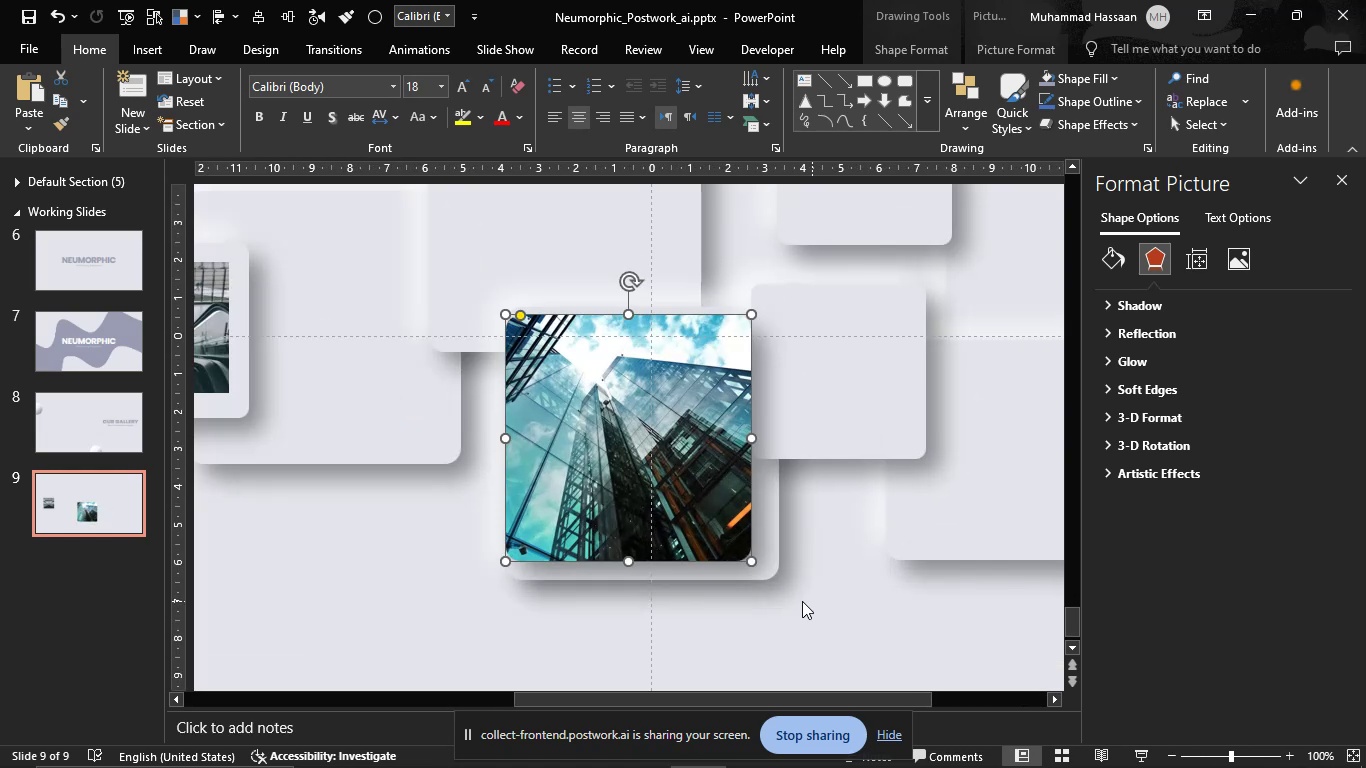 
hold_key(key=ShiftLeft, duration=1.24)
 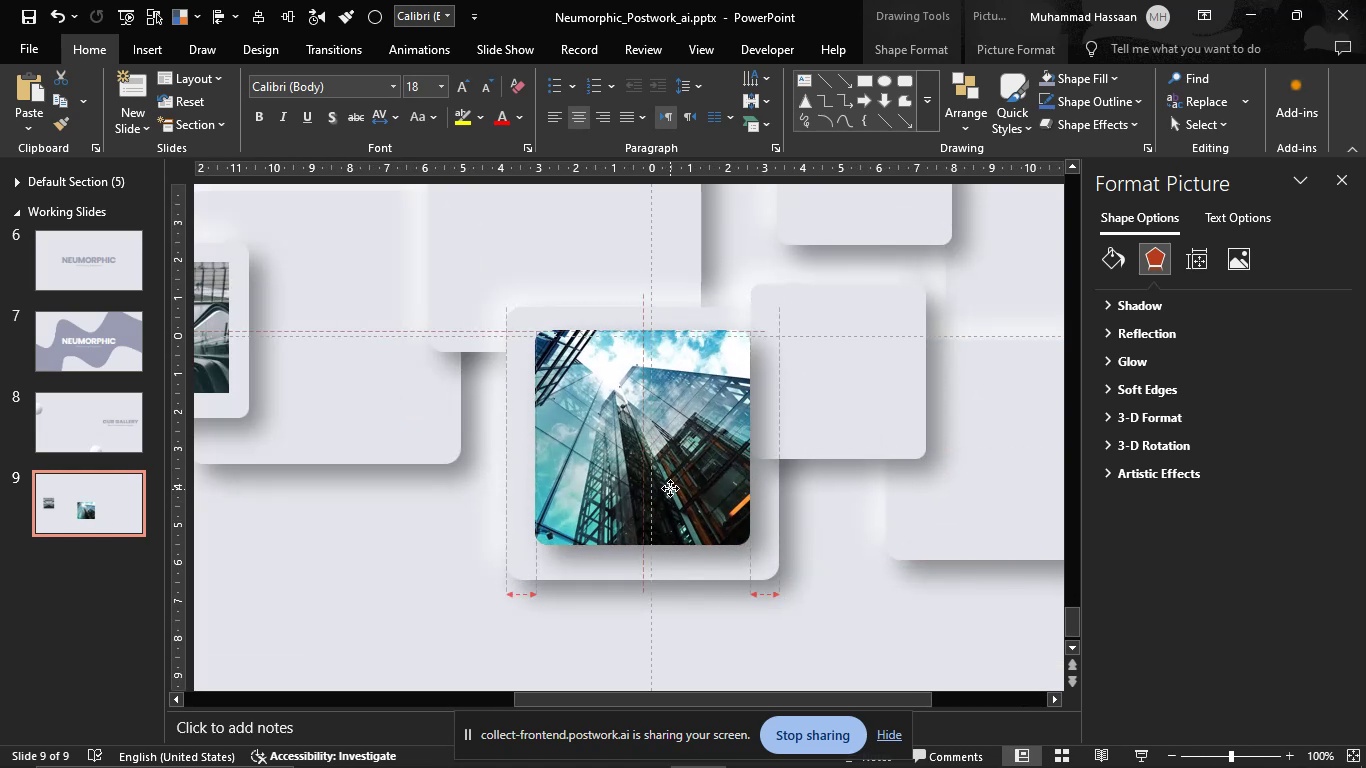 
key(Control+Z)
 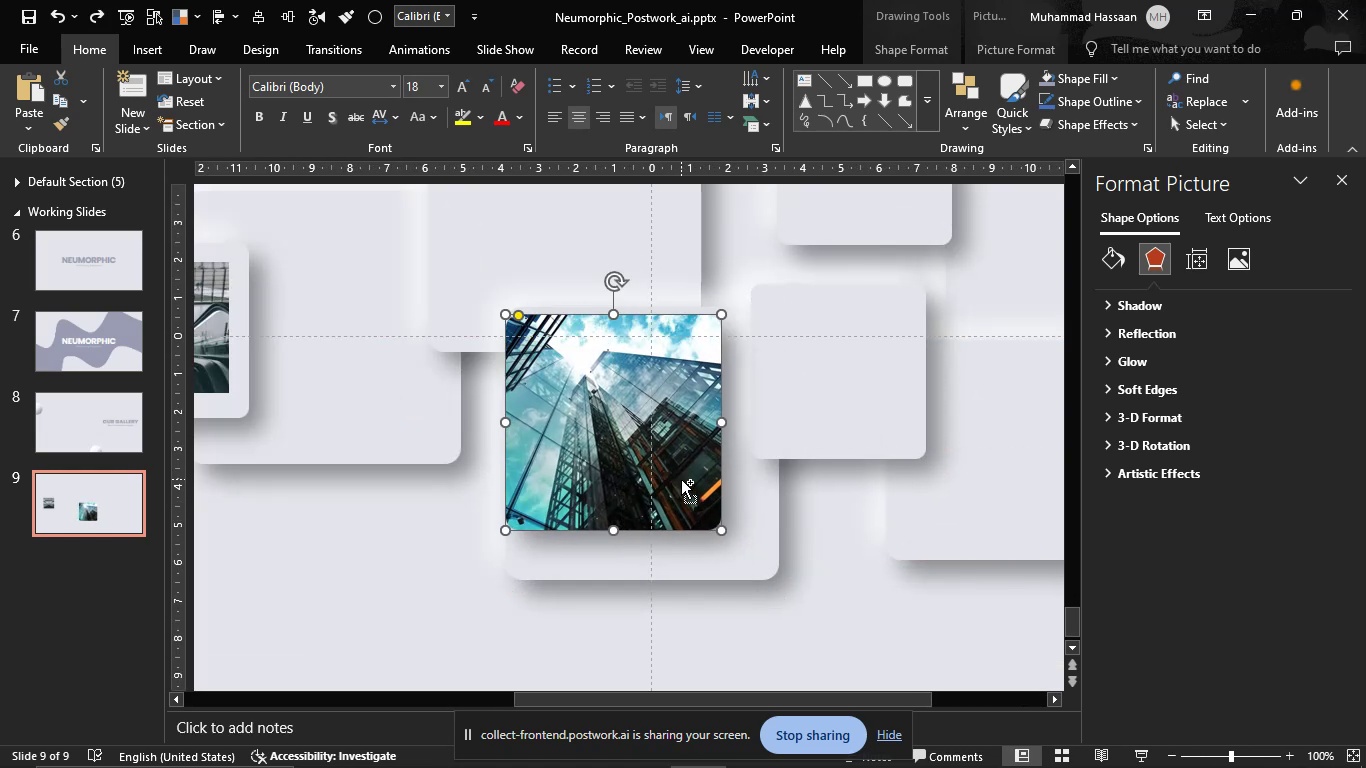 
key(Control+Z)
 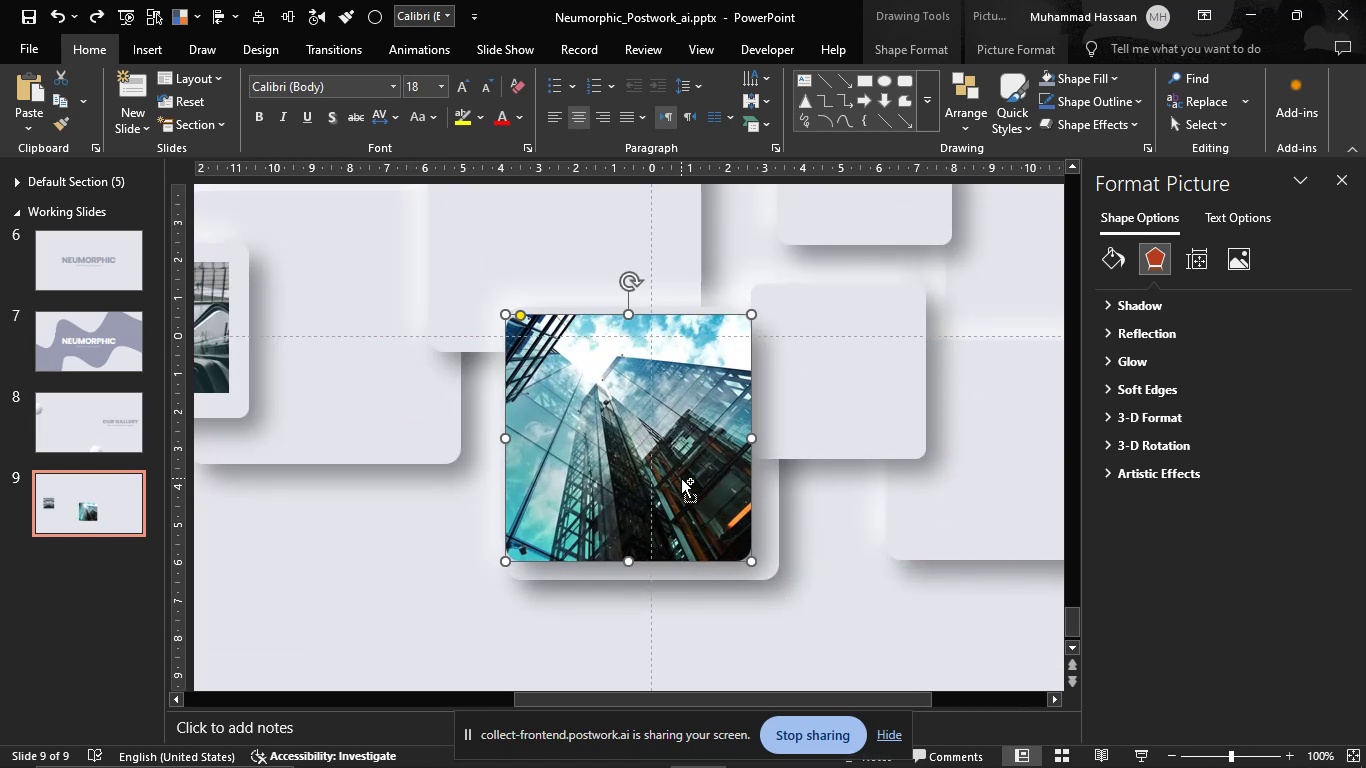 
key(Control+Z)
 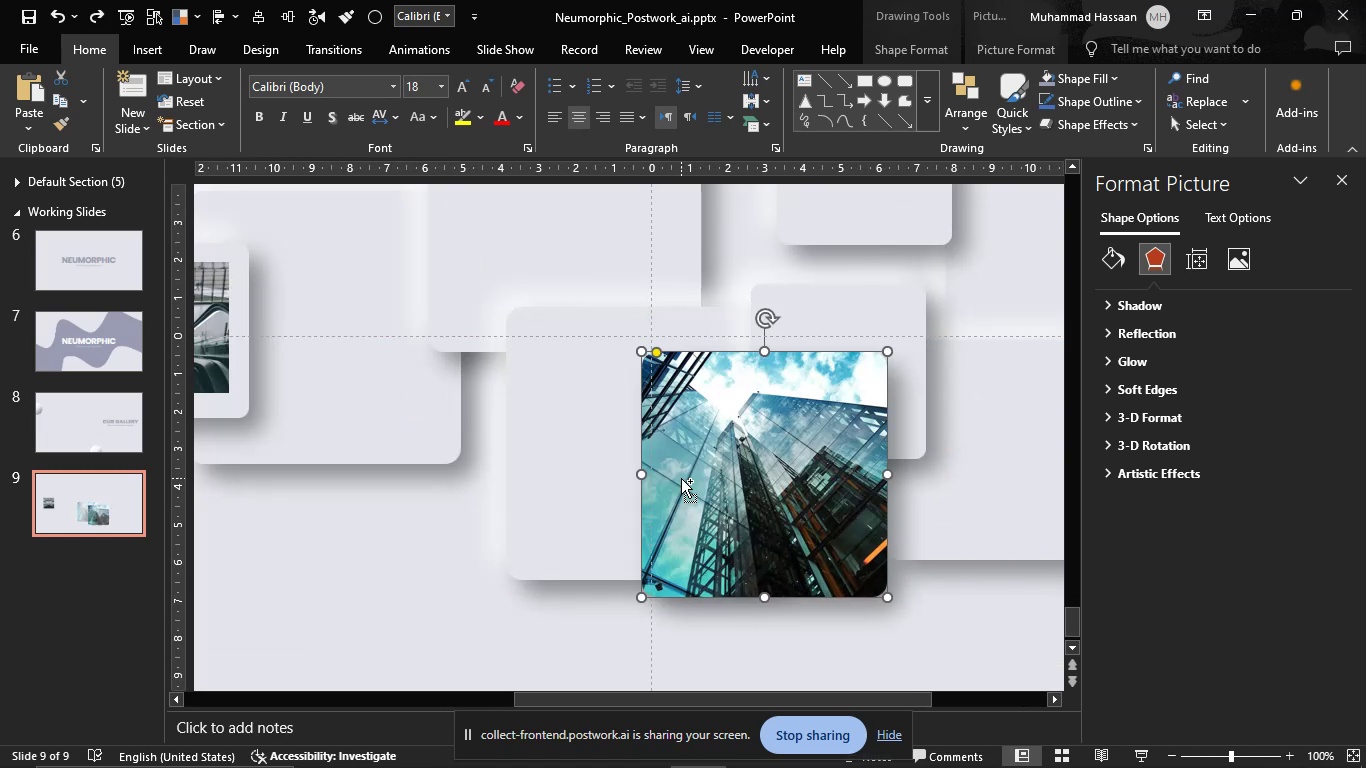 
key(Control+Z)
 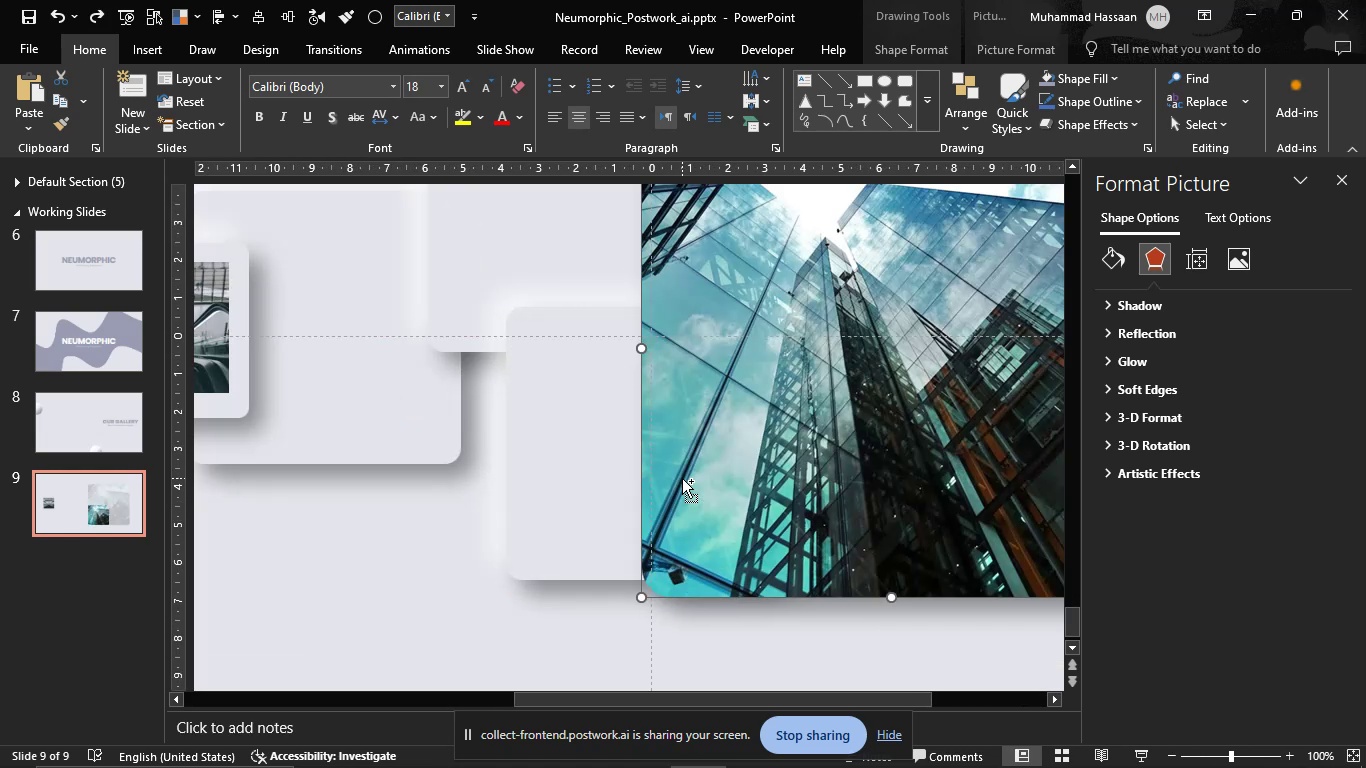 
key(Control+Z)
 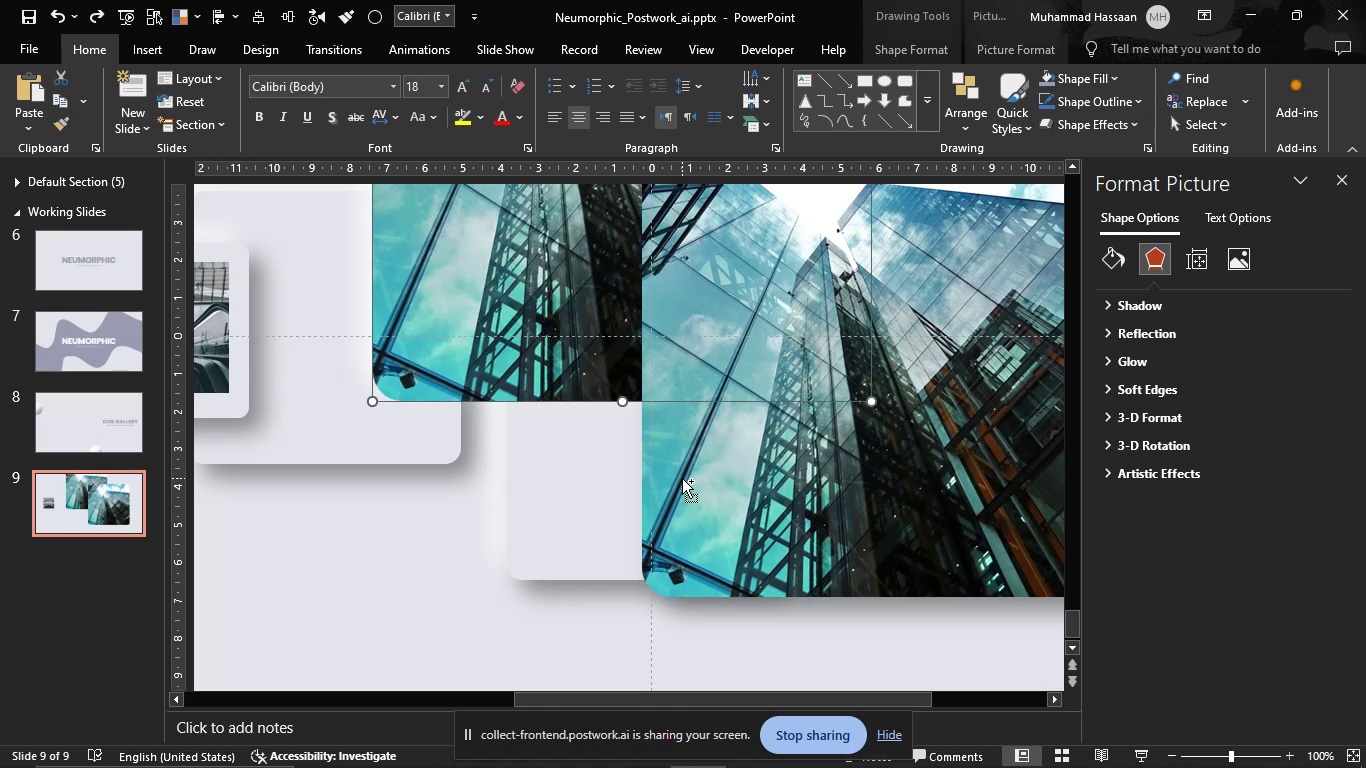 
key(Control+Z)
 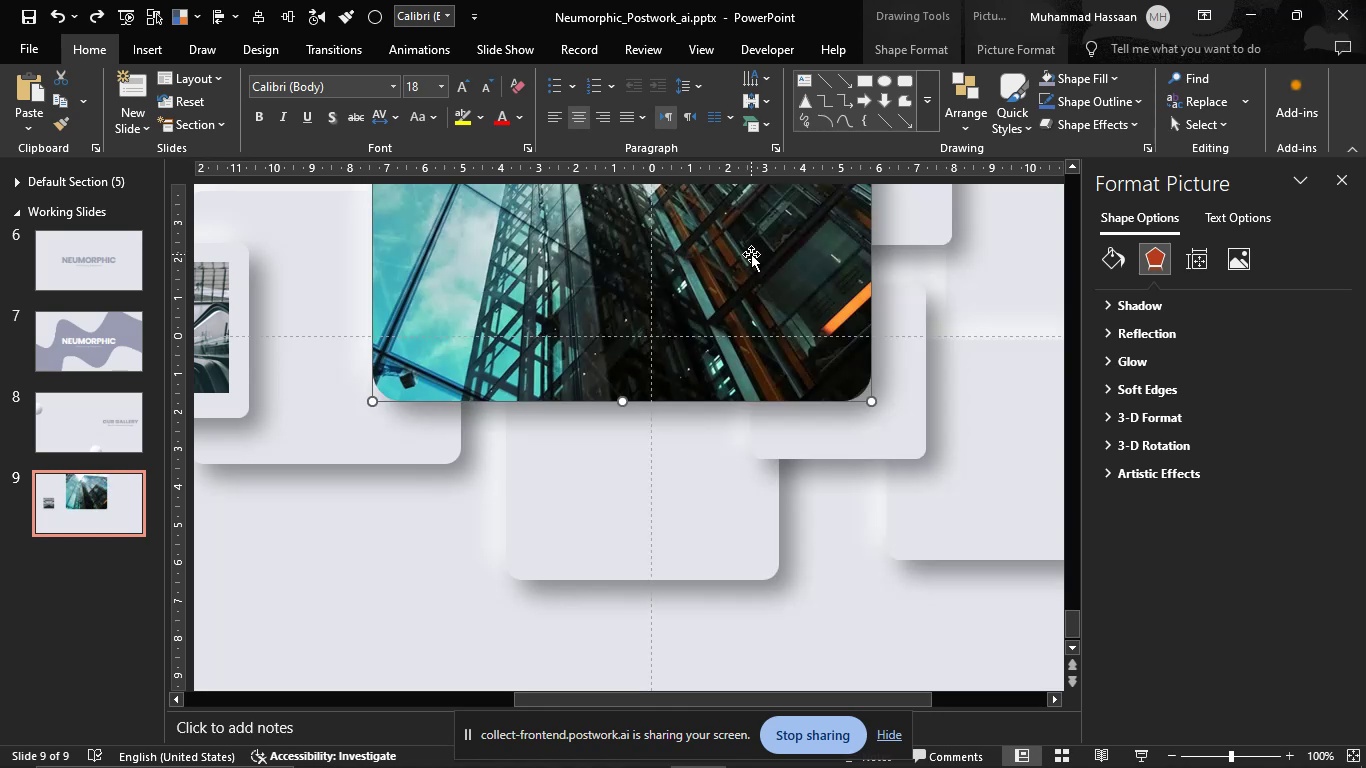 
hold_key(key=ShiftLeft, duration=2.35)
 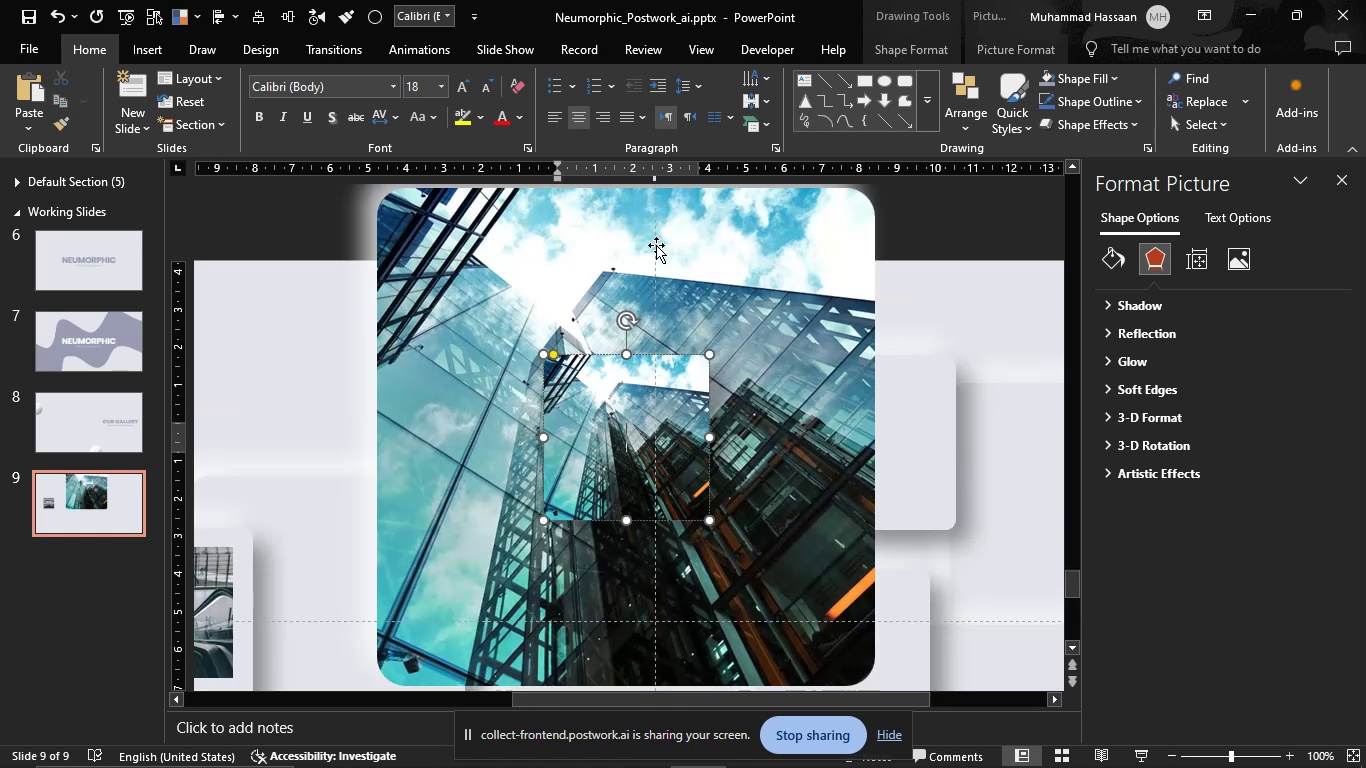 
hold_key(key=ControlLeft, duration=1.32)
 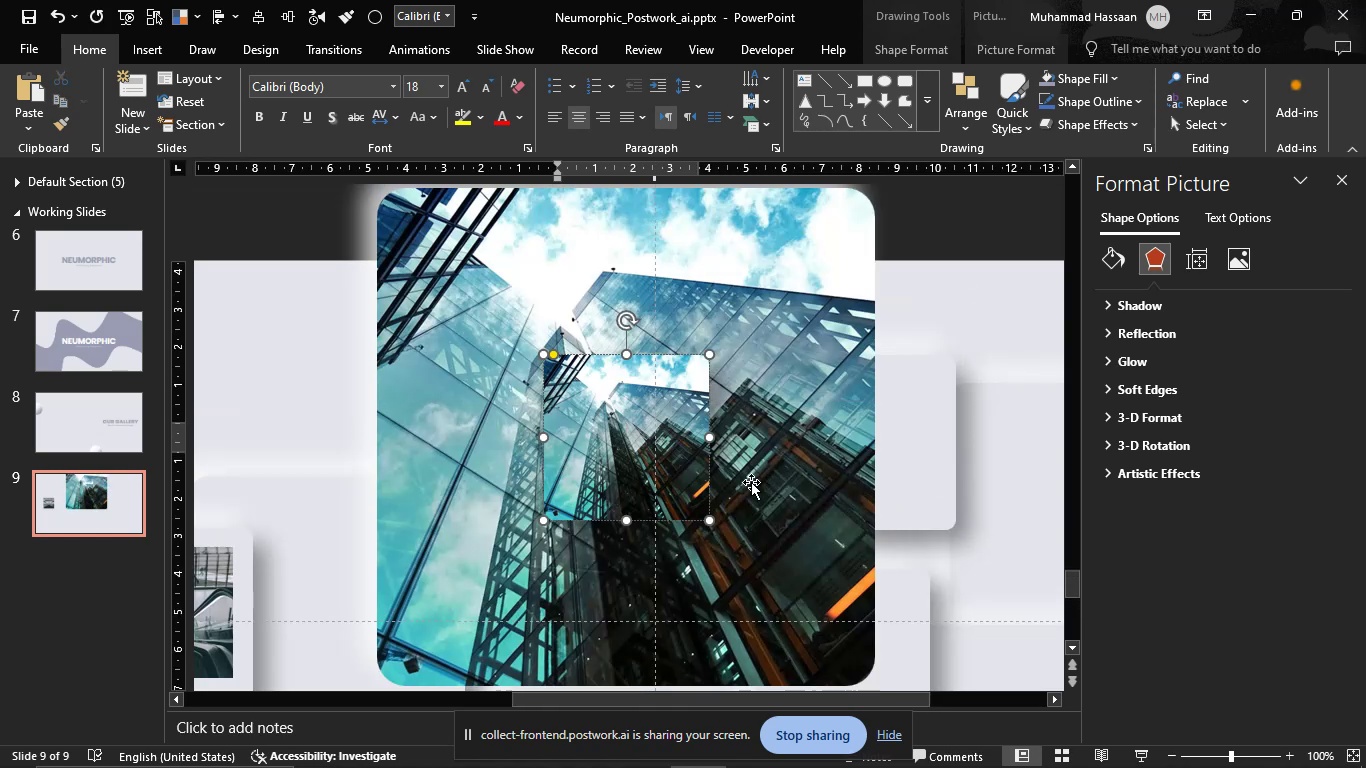 
key(Control+Z)
 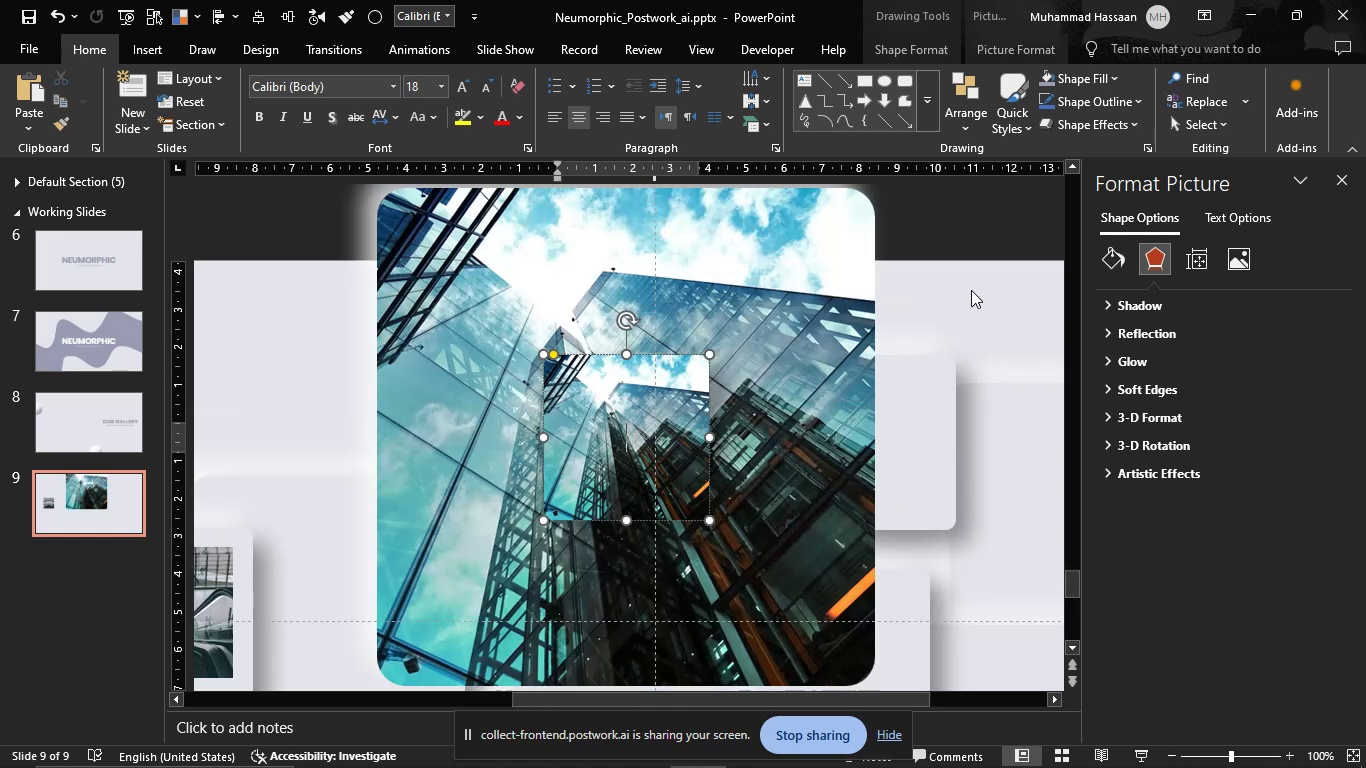 
left_click([964, 254])
 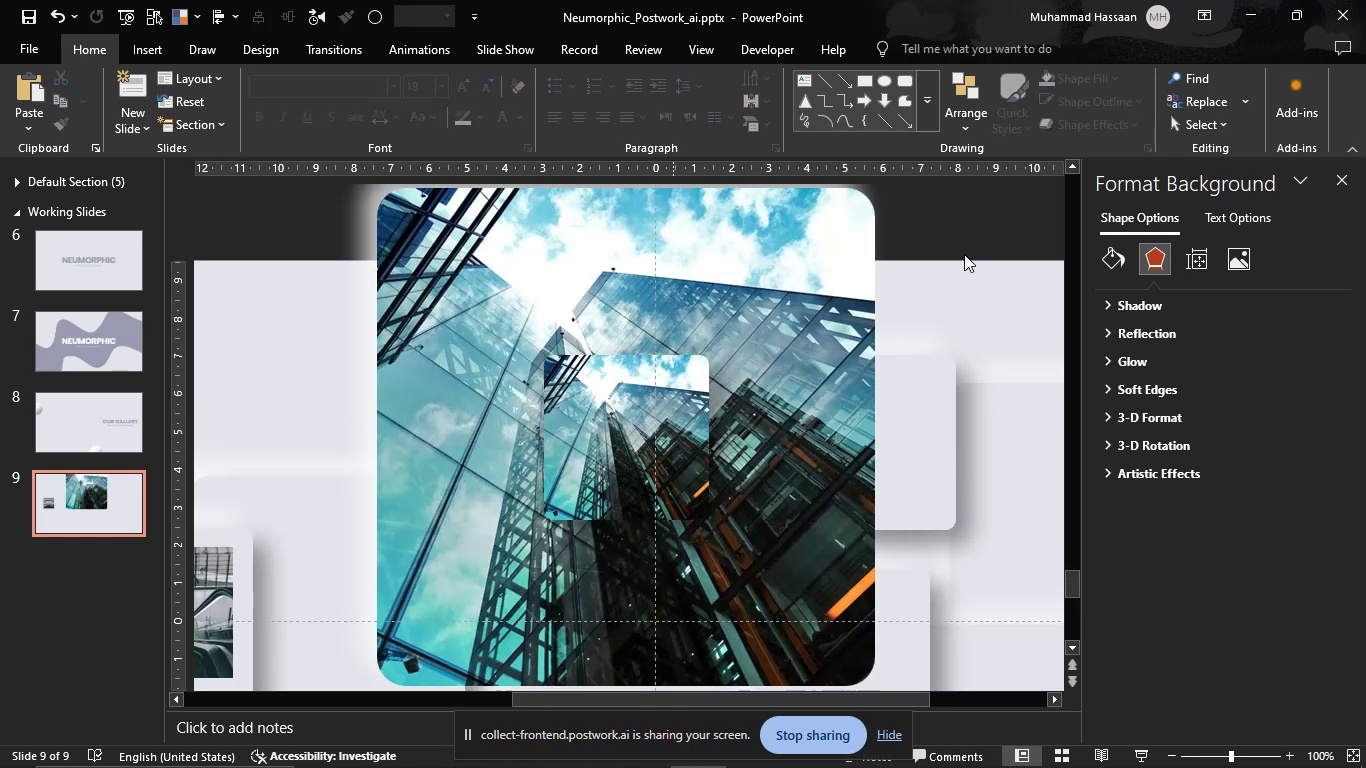 
key(Control+Z)
 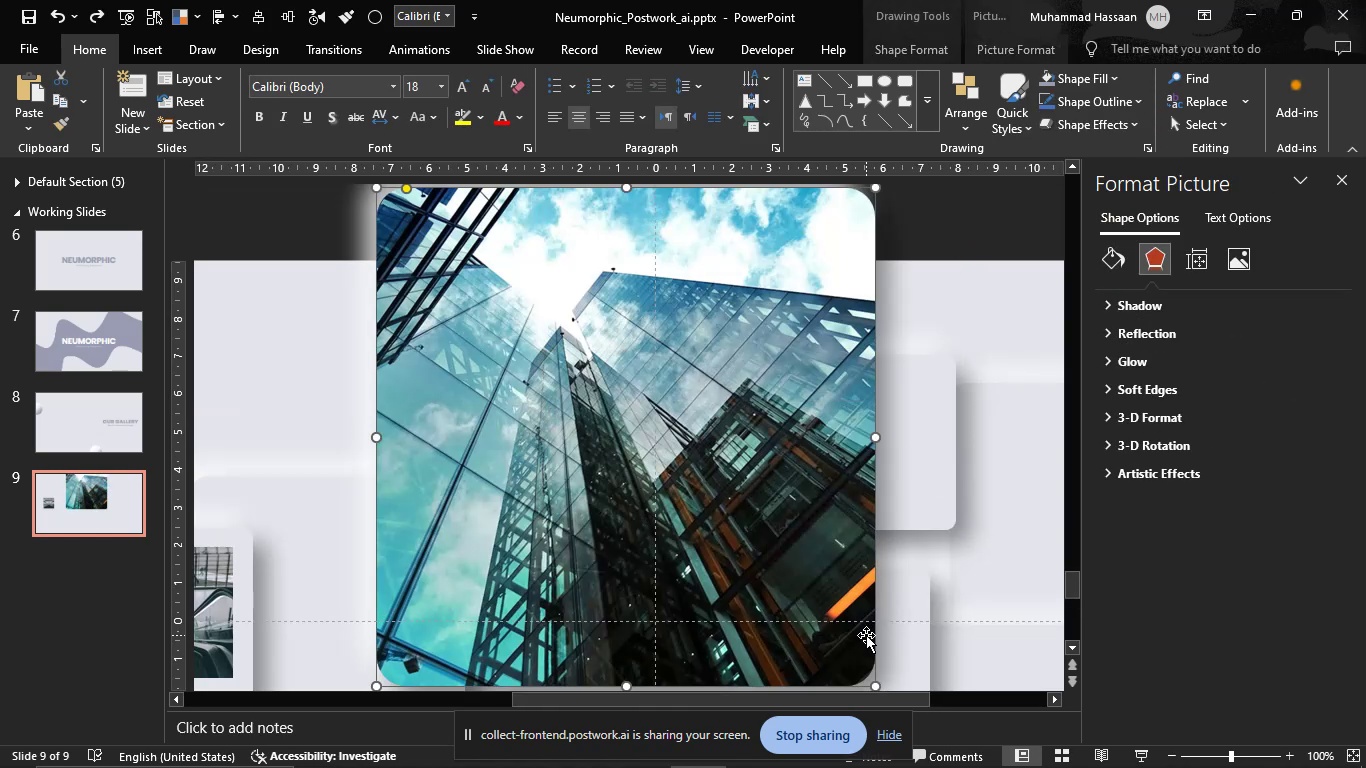 
hold_key(key=ShiftLeft, duration=2.52)
 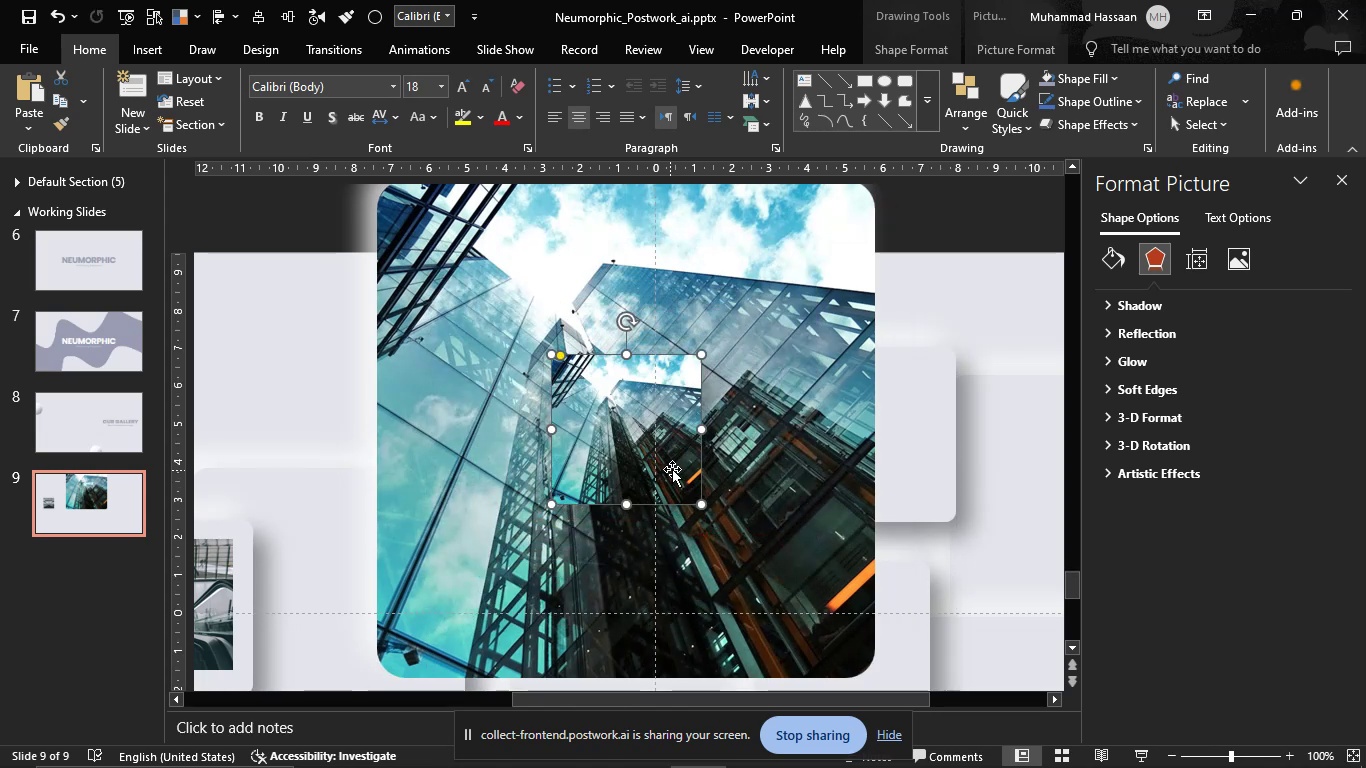 
hold_key(key=ControlLeft, duration=1.53)
 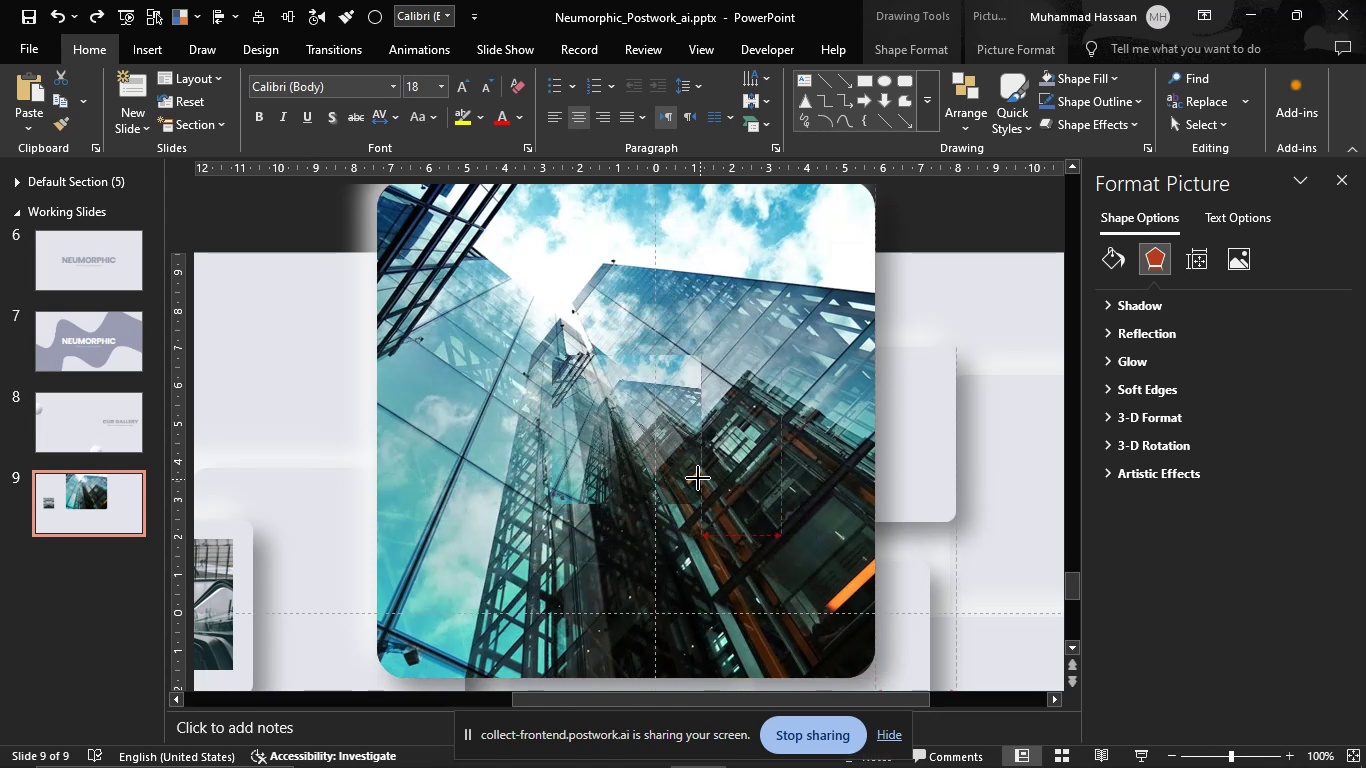 
hold_key(key=ControlLeft, duration=0.74)
 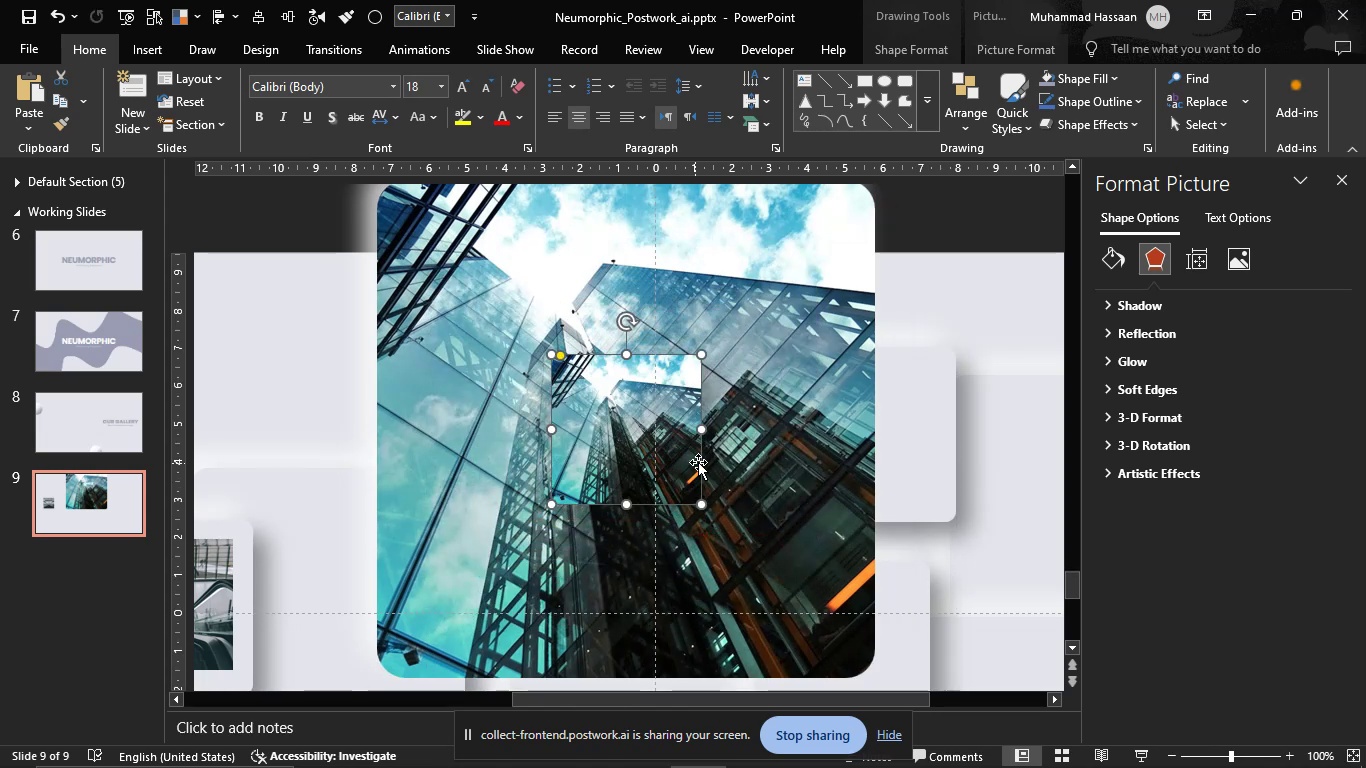 
key(Control+Z)
 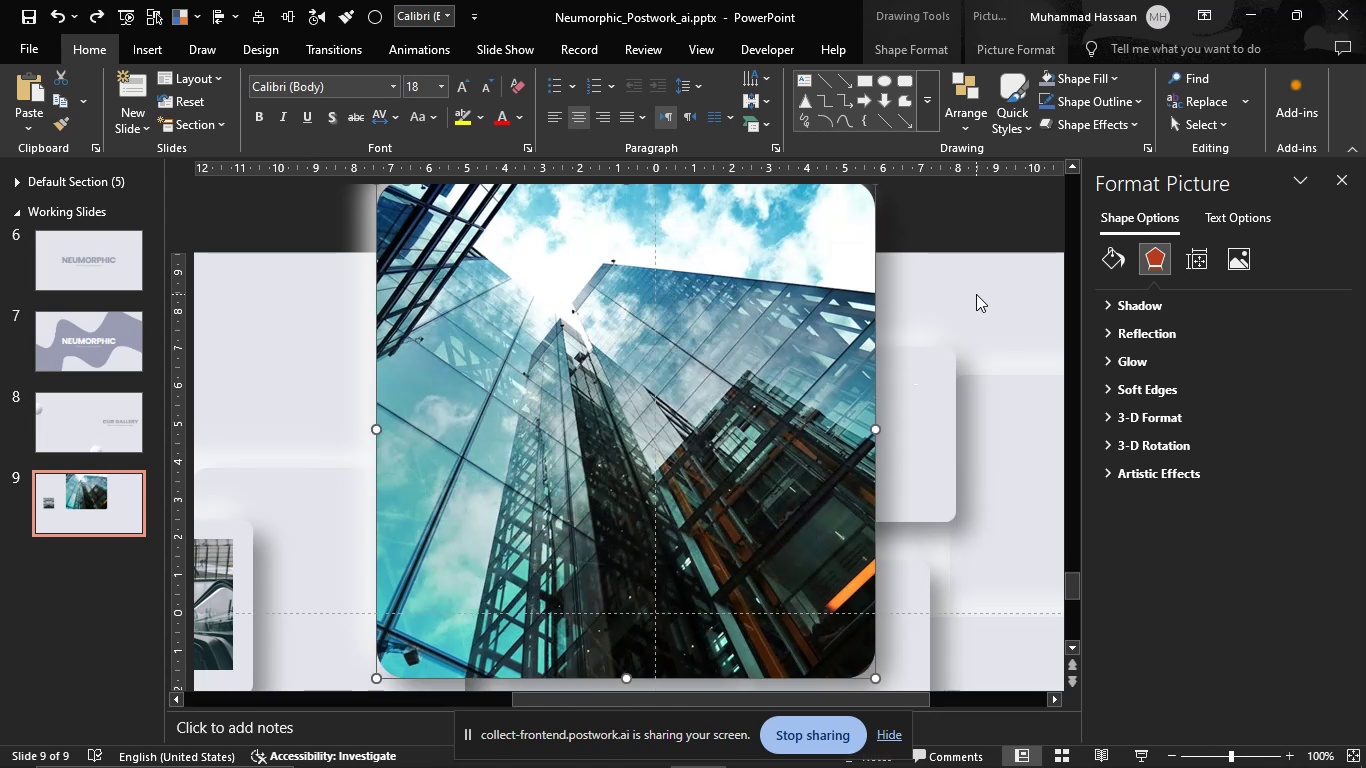 
left_click([977, 293])
 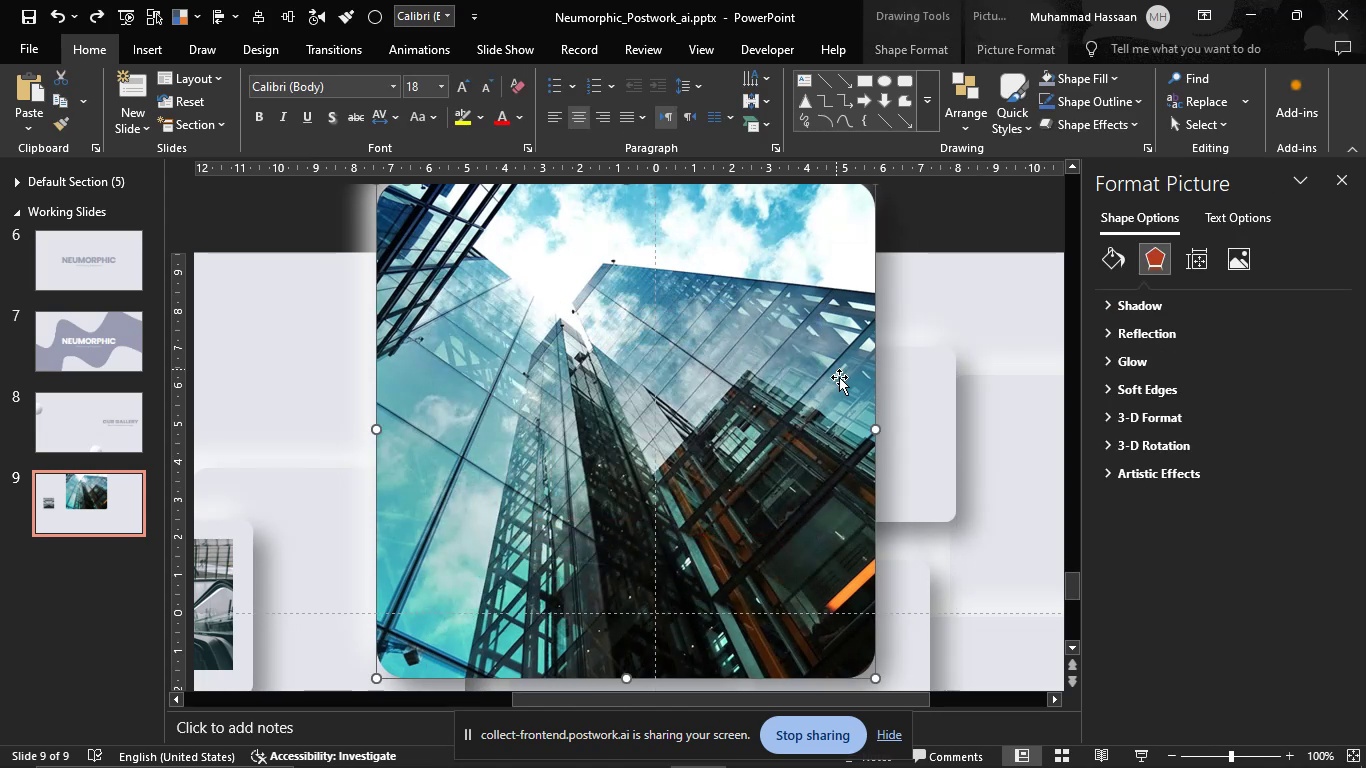 
hold_key(key=ShiftLeft, duration=2.56)
 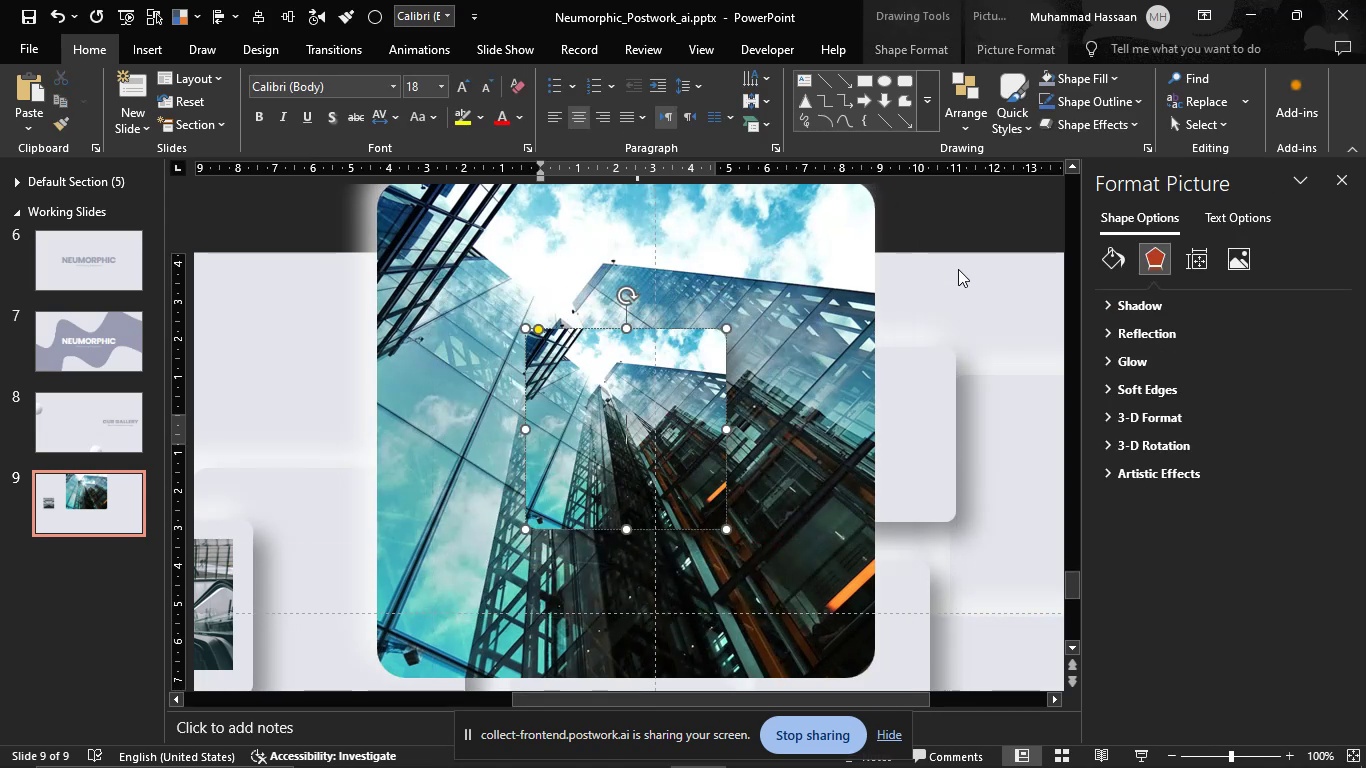 
hold_key(key=ControlLeft, duration=1.53)
 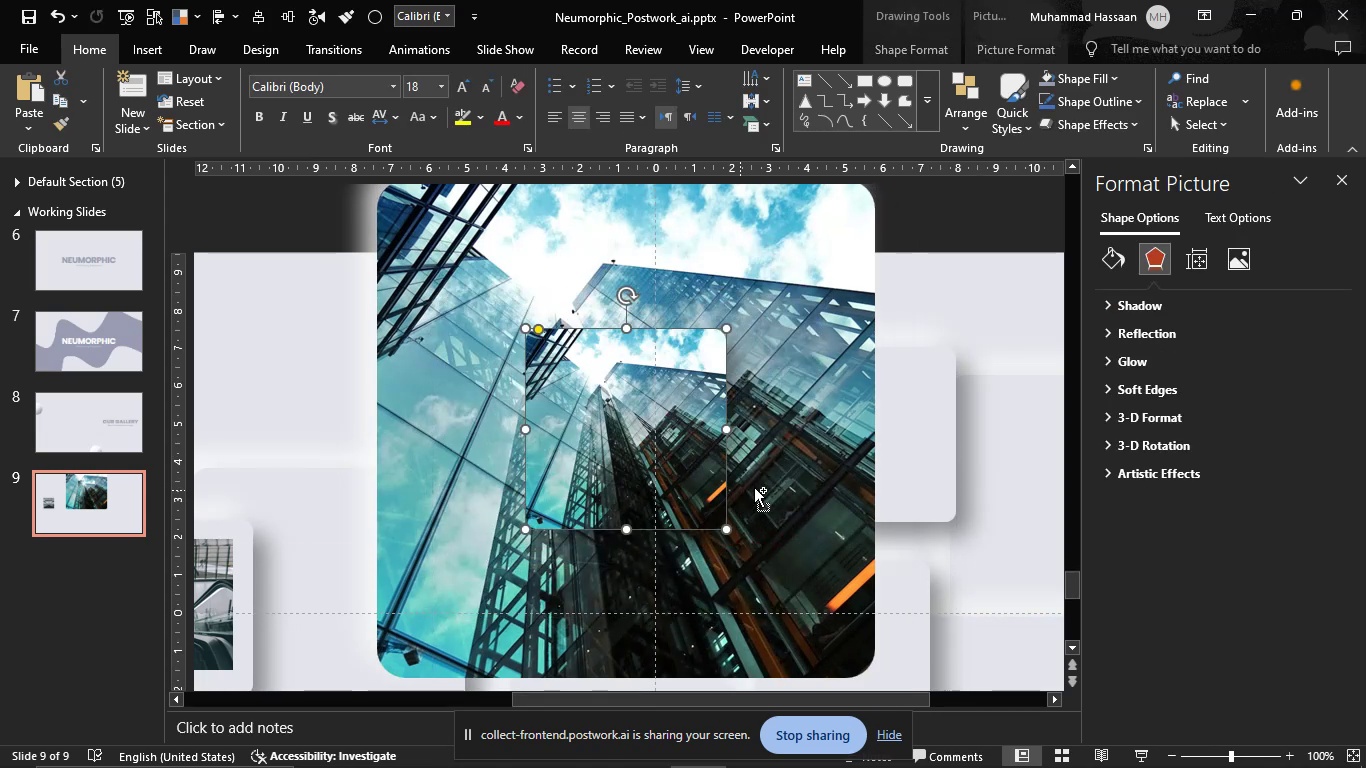 
hold_key(key=ControlLeft, duration=0.51)
 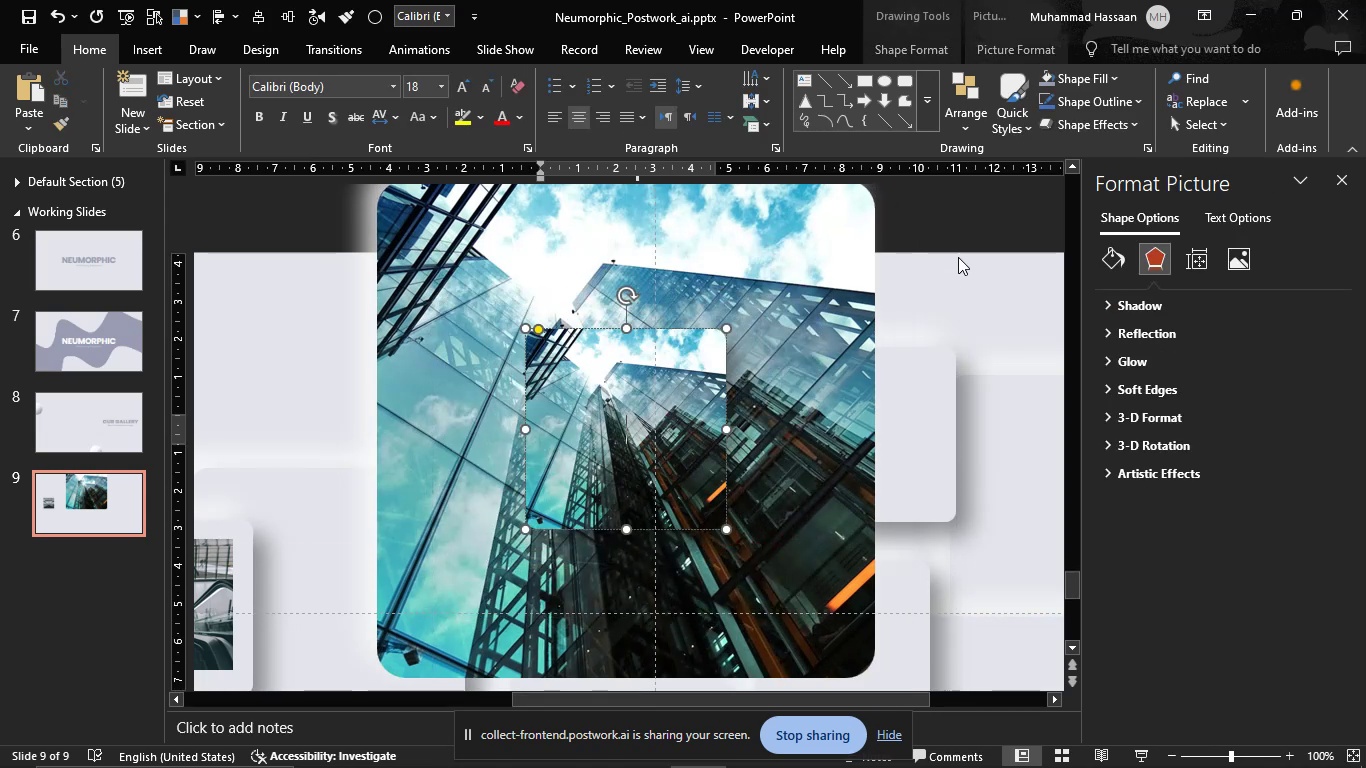 
left_click([957, 257])
 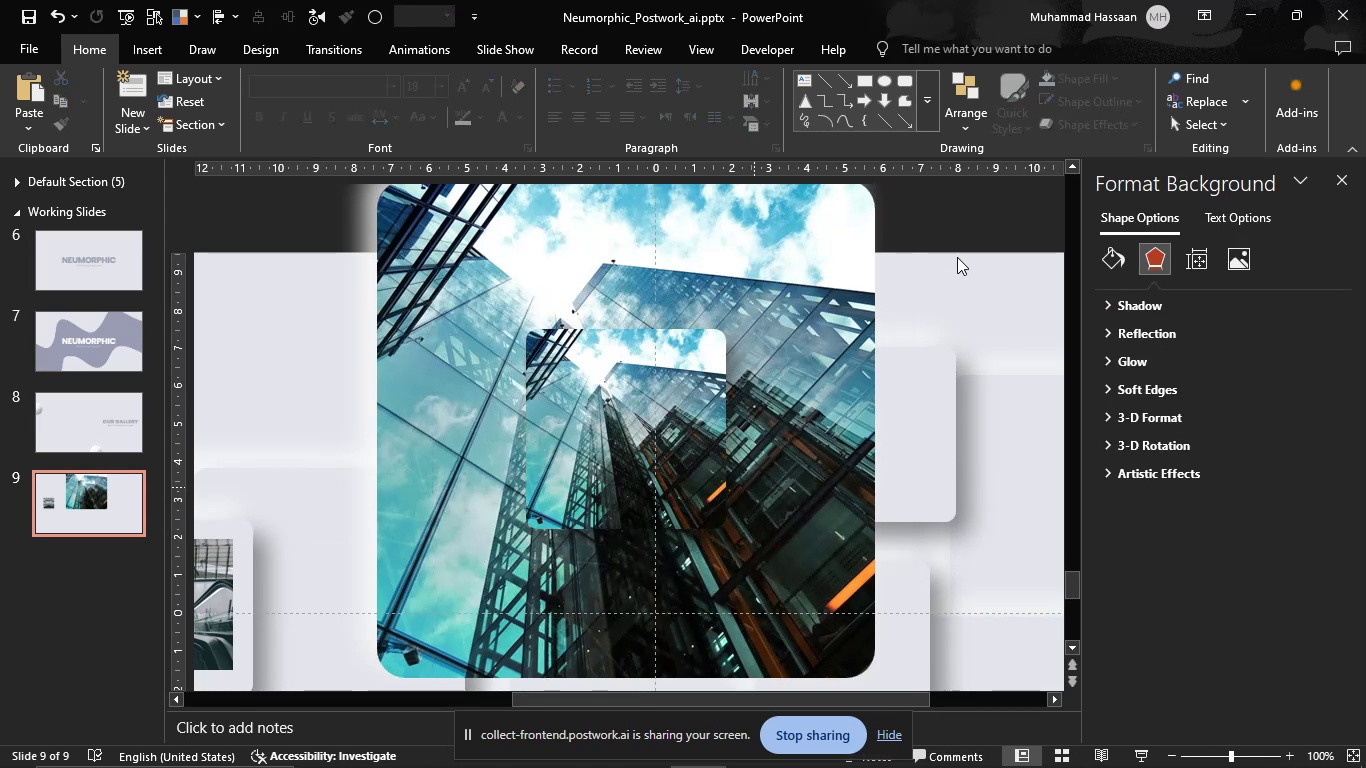 
key(Control+Z)
 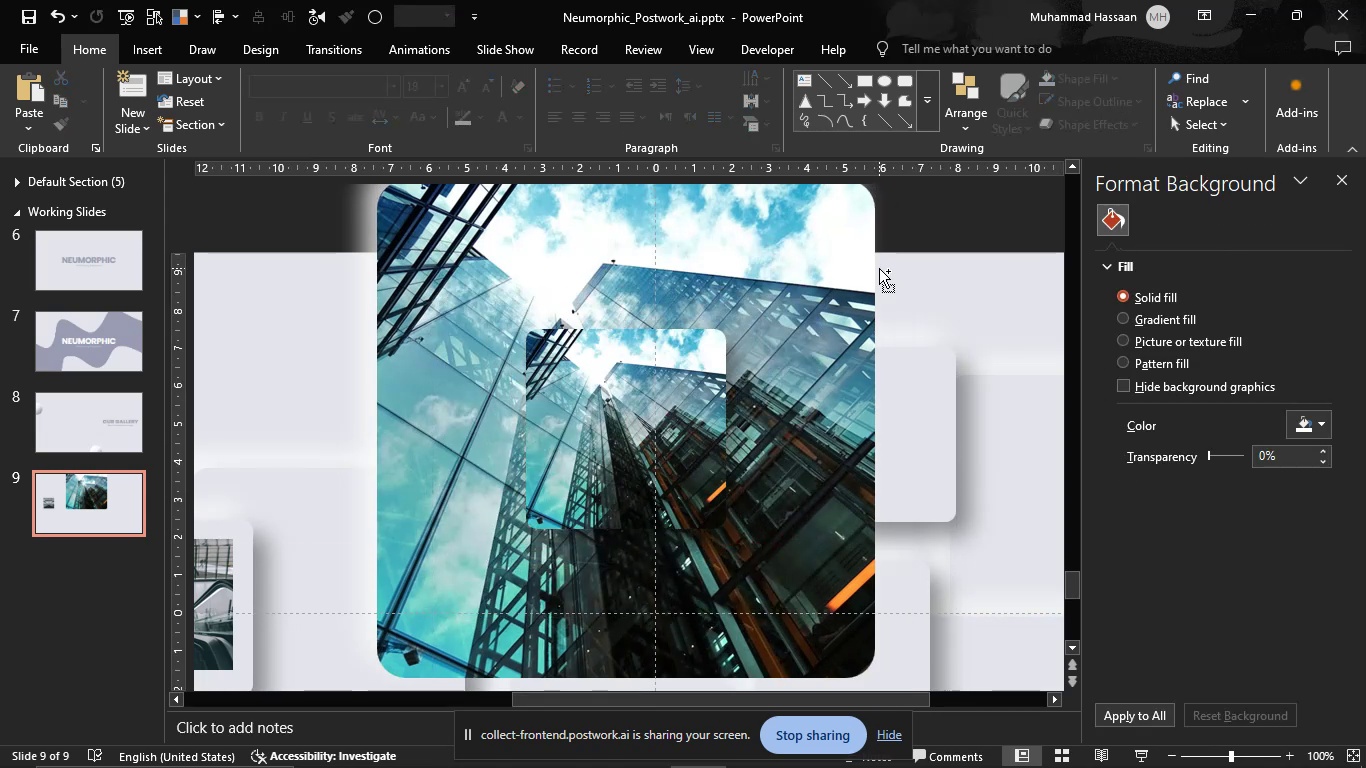 
key(Control+Z)
 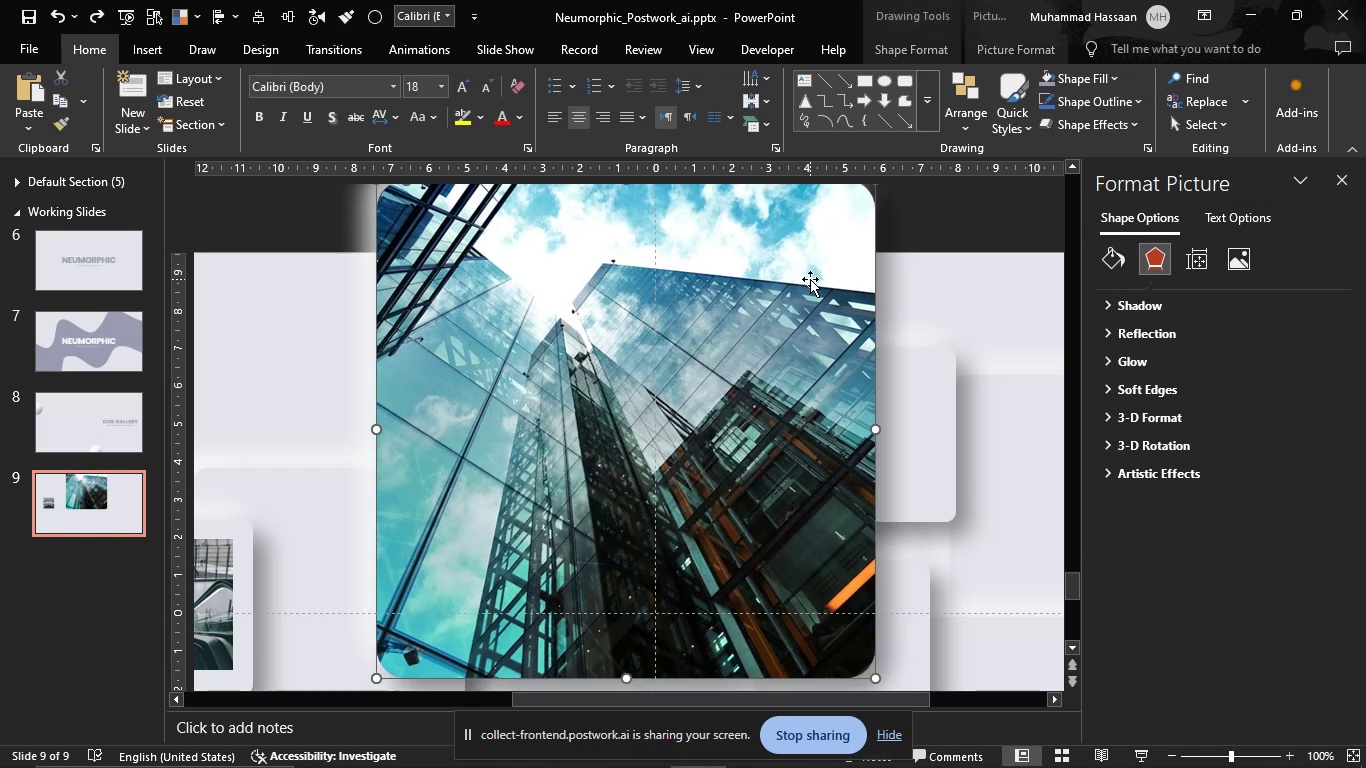 
hold_key(key=ShiftLeft, duration=1.53)
 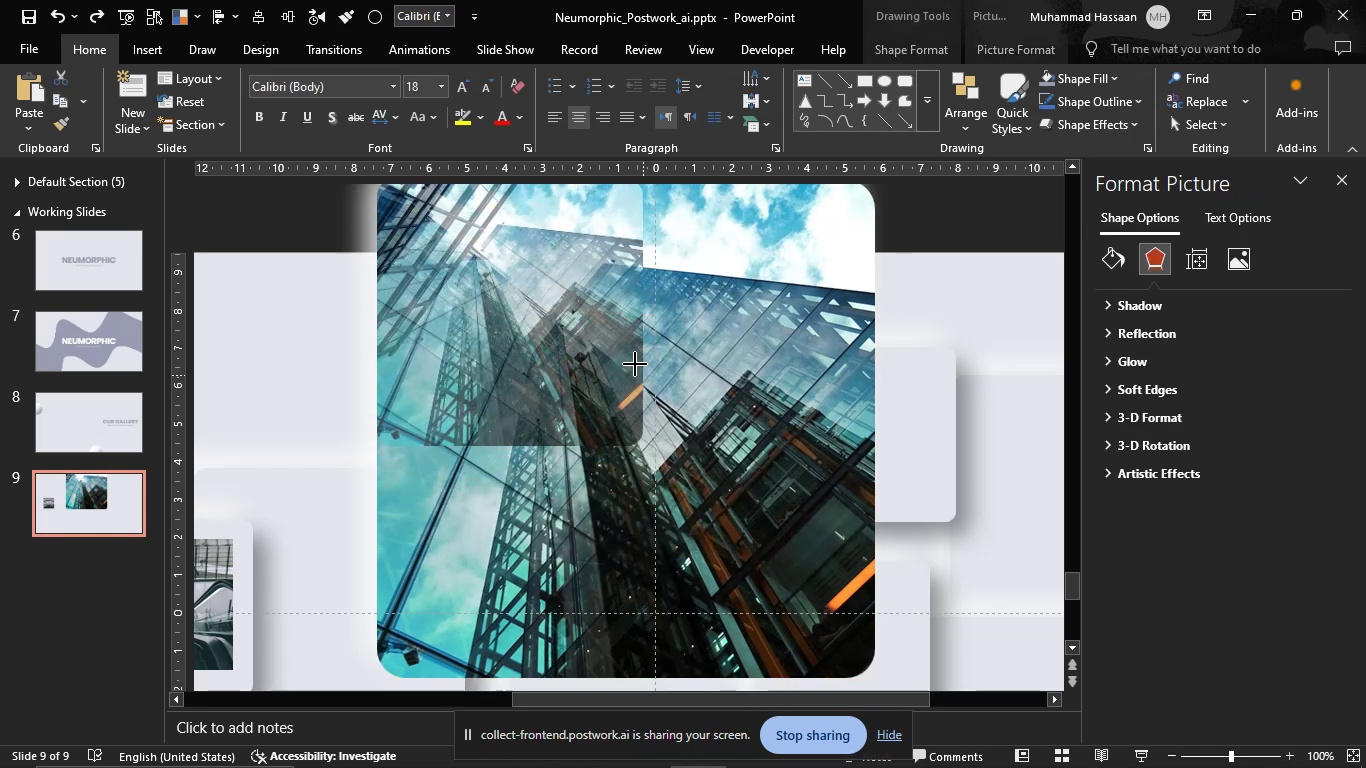 
hold_key(key=ShiftLeft, duration=1.34)
 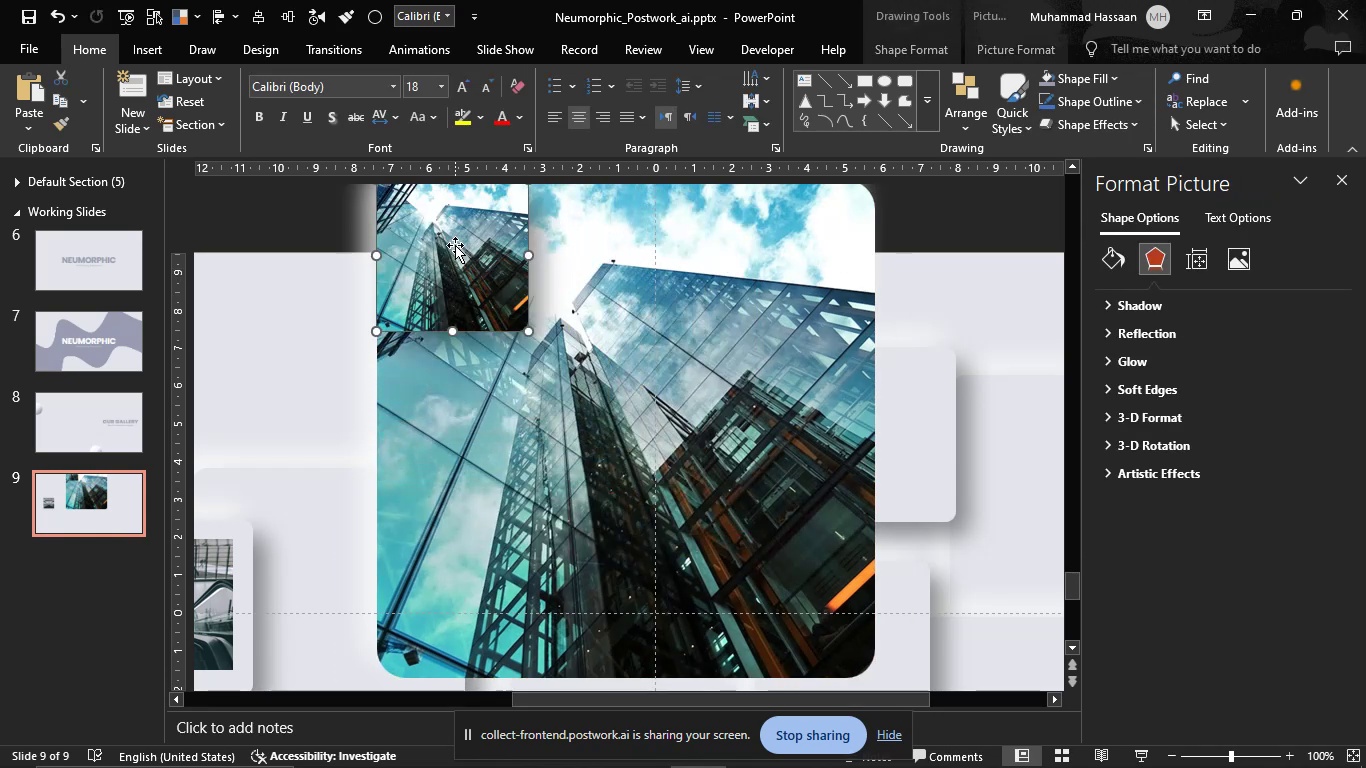 
left_click([455, 245])
 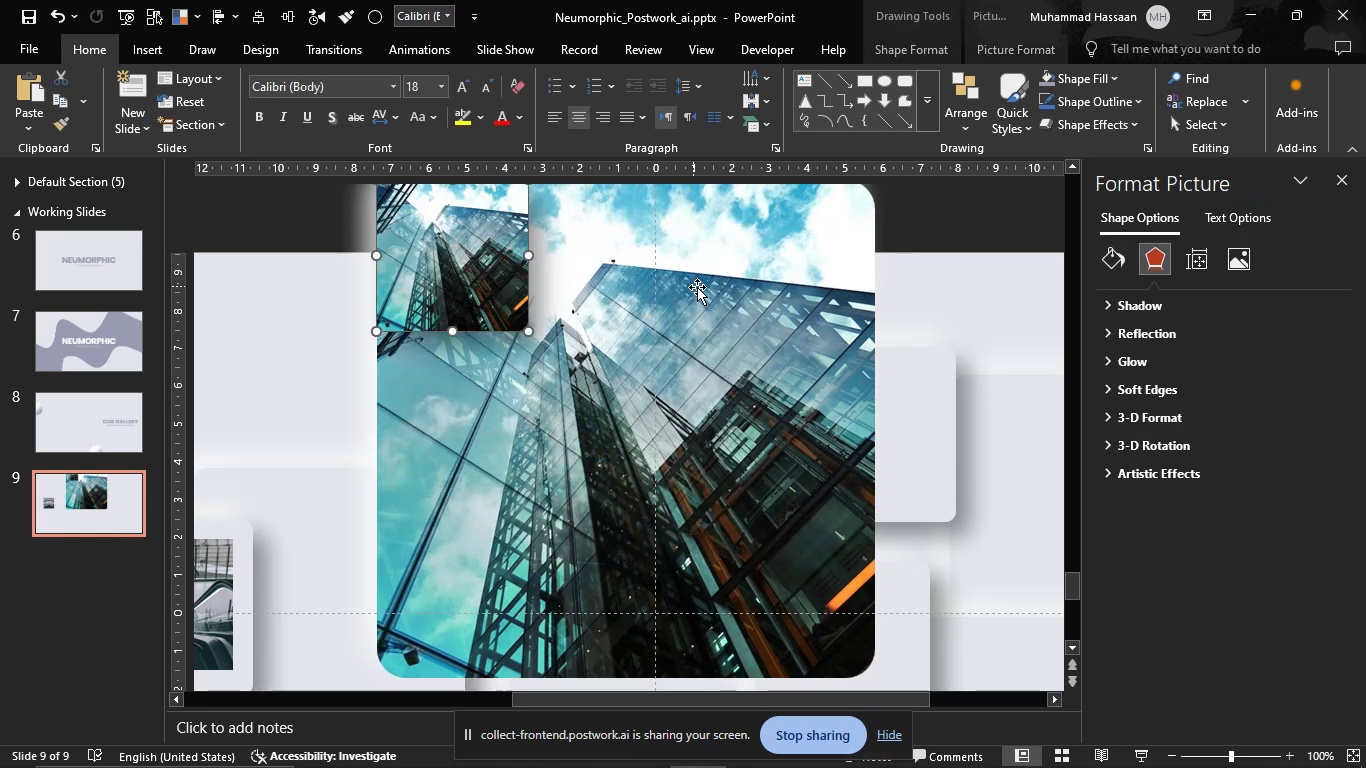 
left_click([697, 287])
 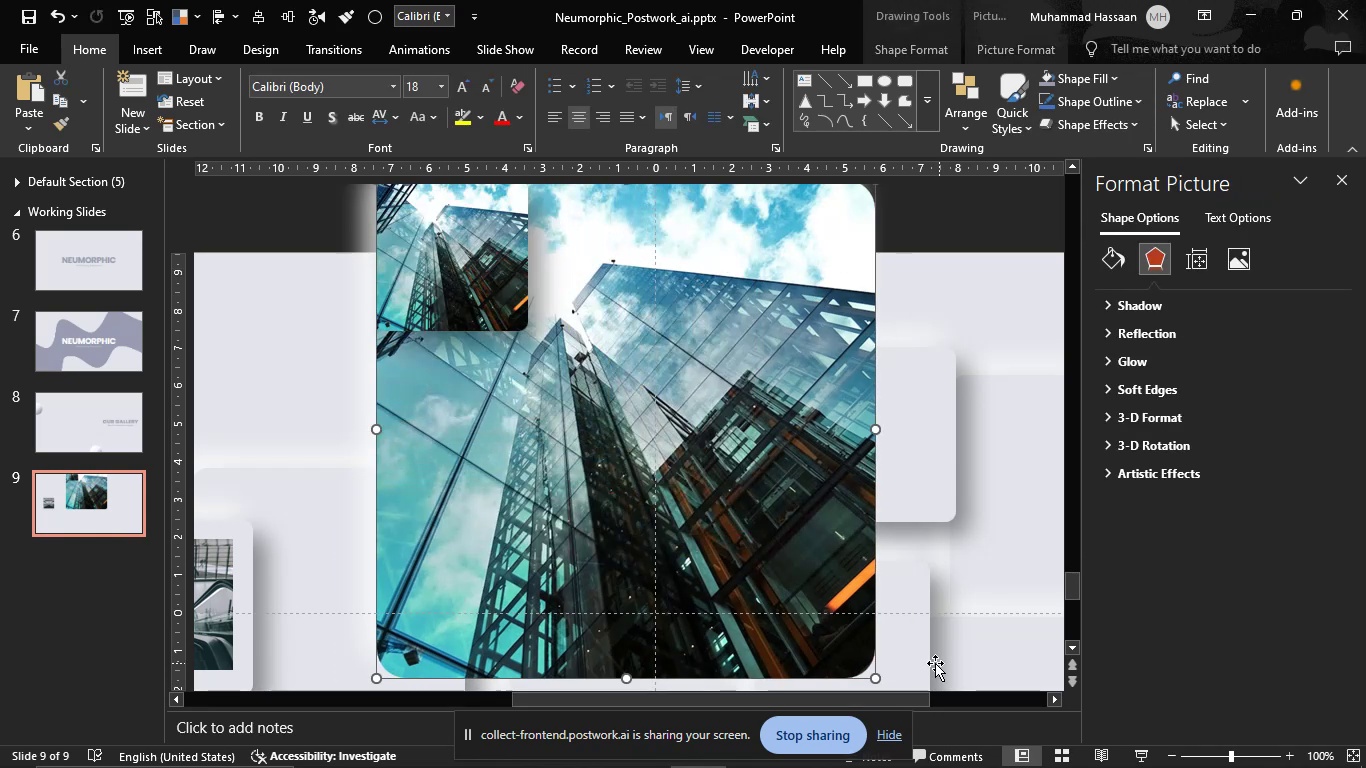 
key(Control+Z)
 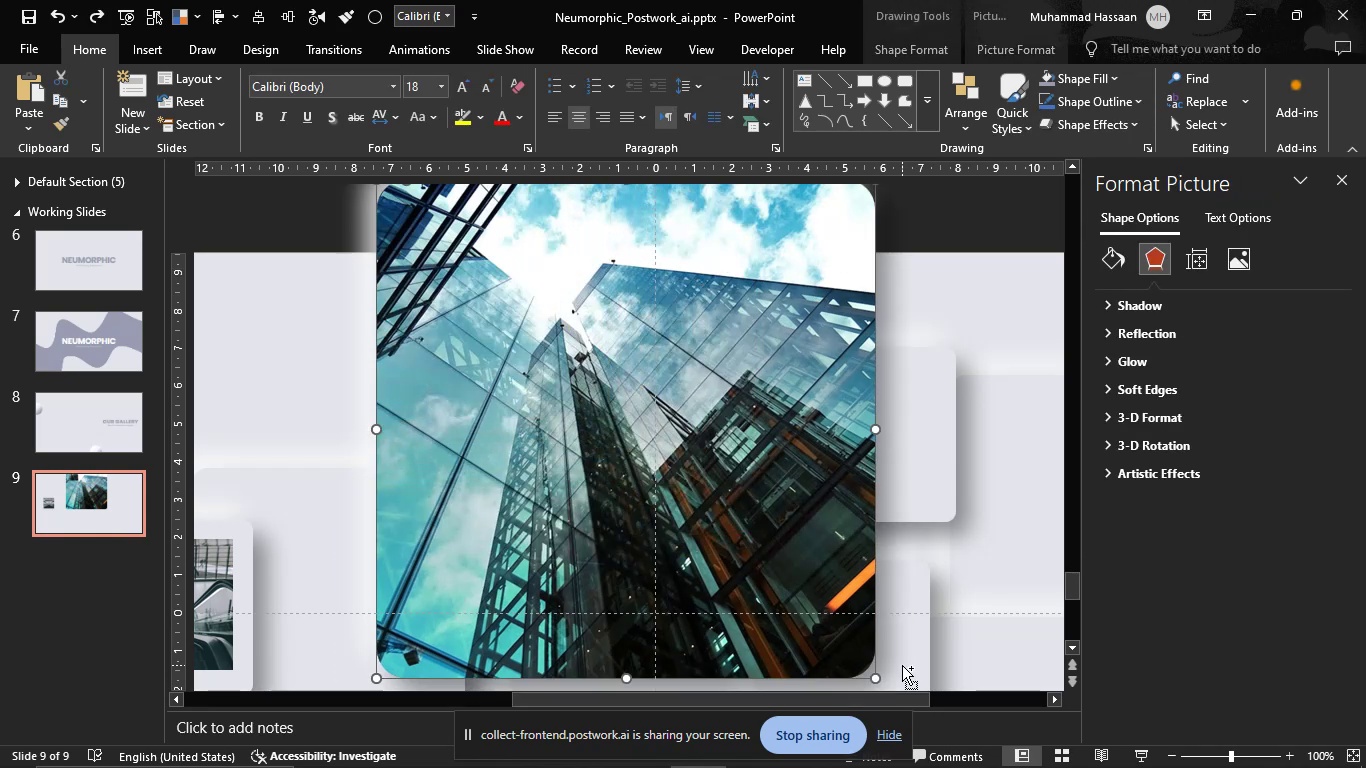 
key(Control+Z)
 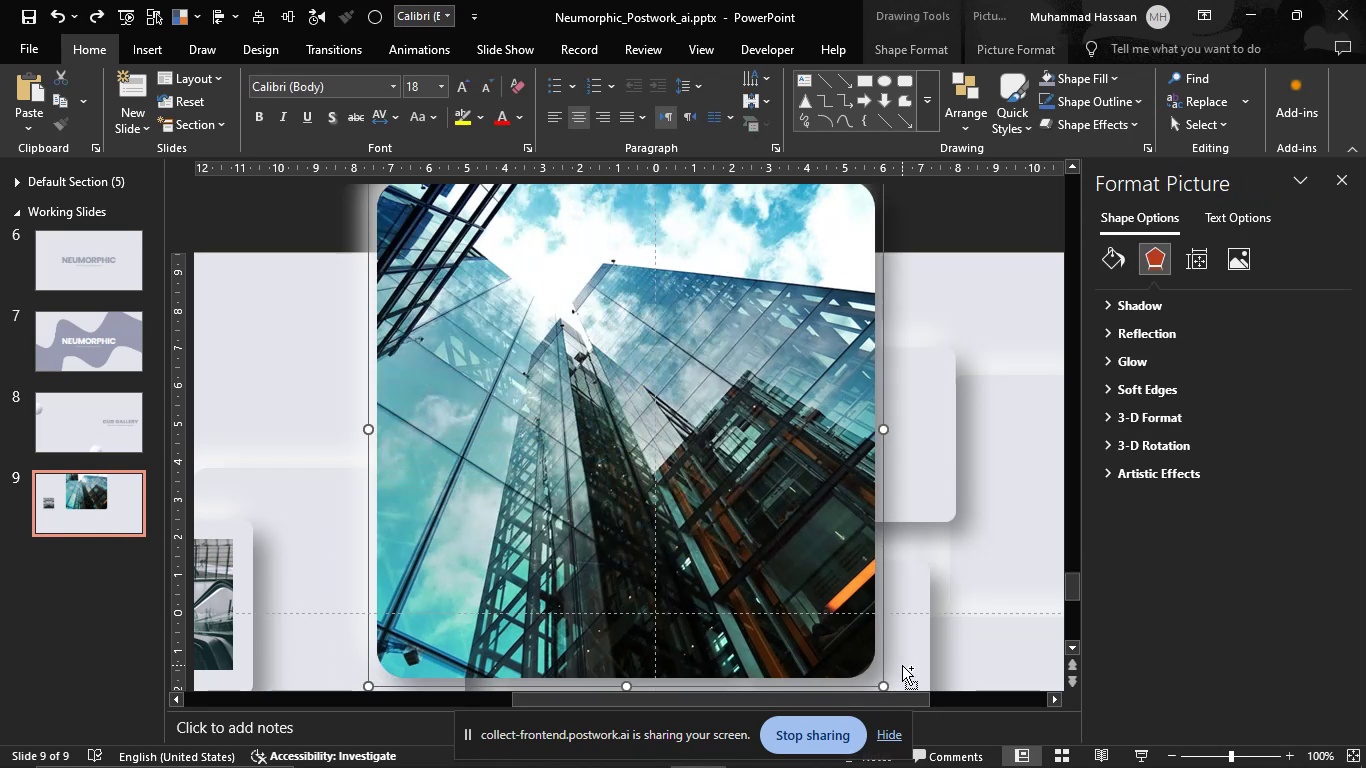 
key(Control+Z)
 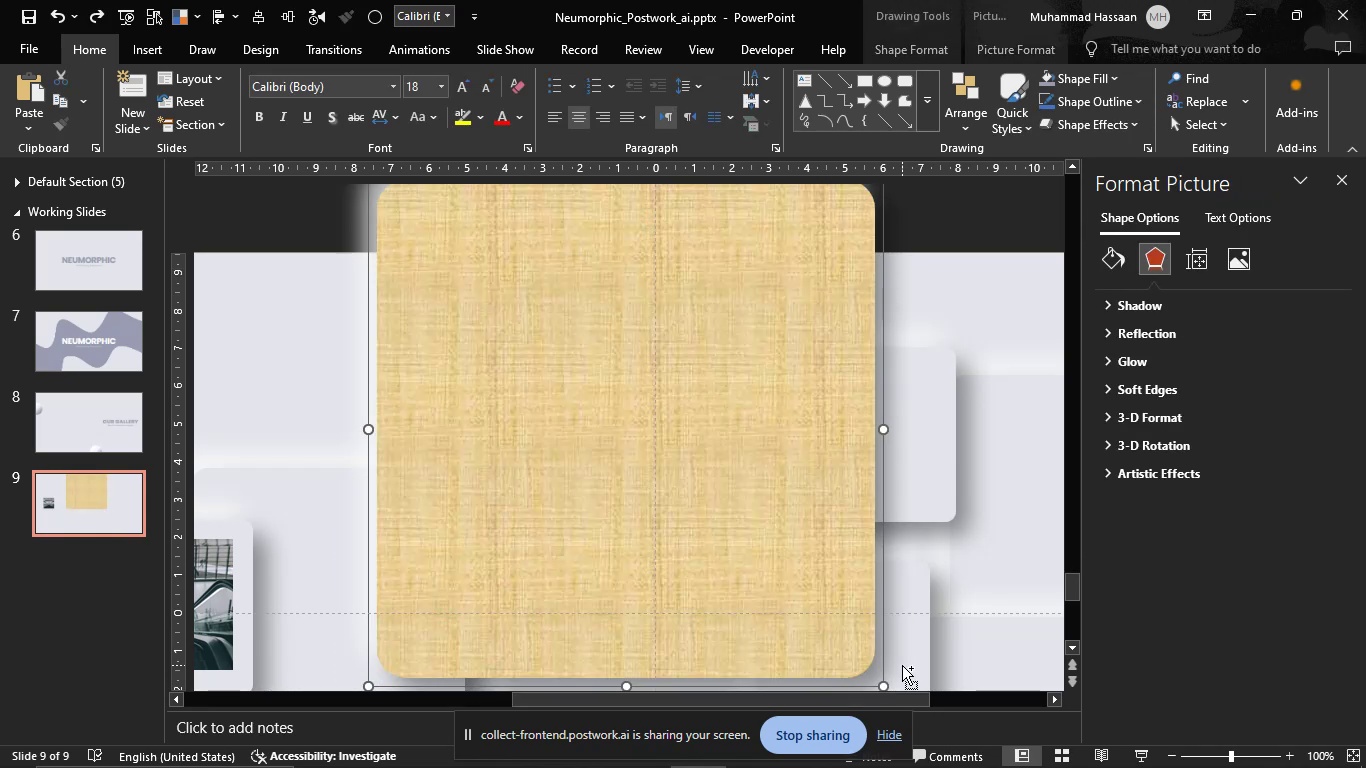 
key(Control+Z)
 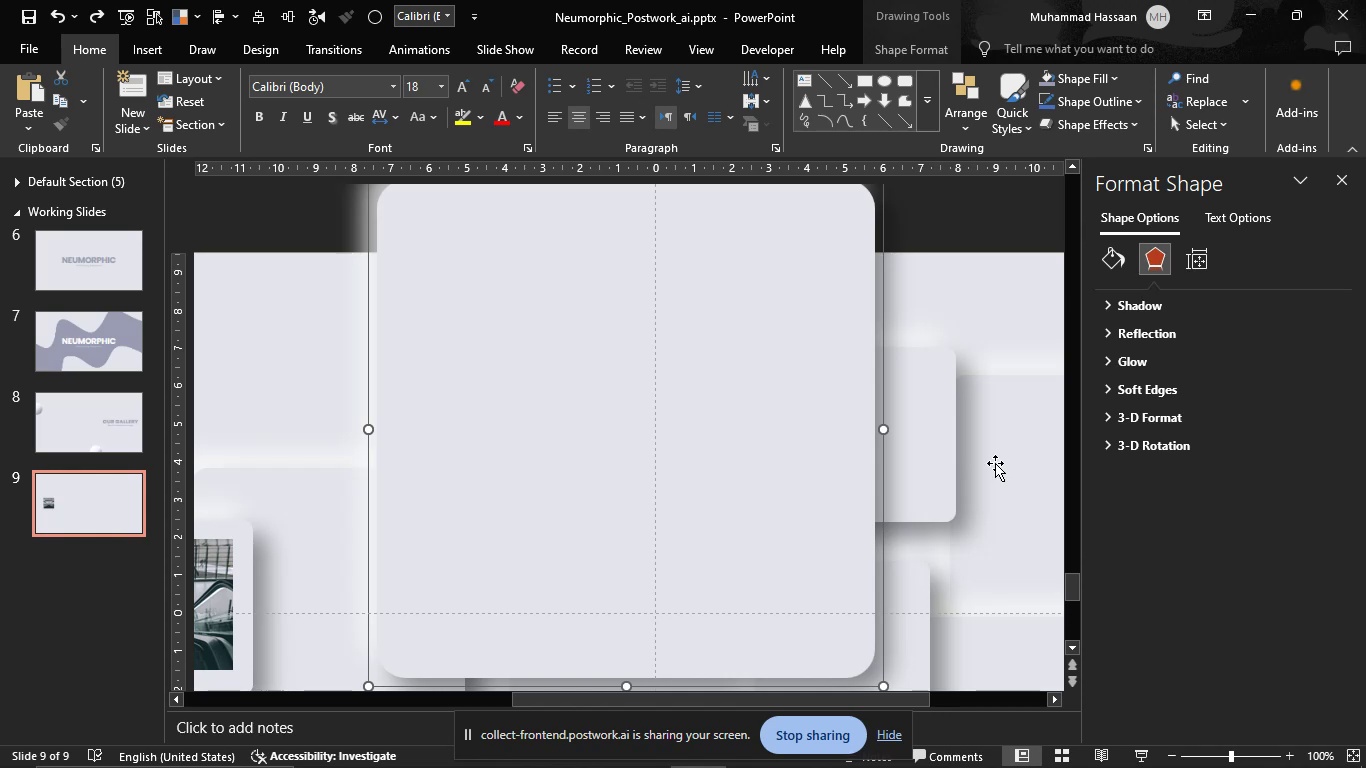 
hold_key(key=ShiftLeft, duration=0.77)
left_click([877, 681])
 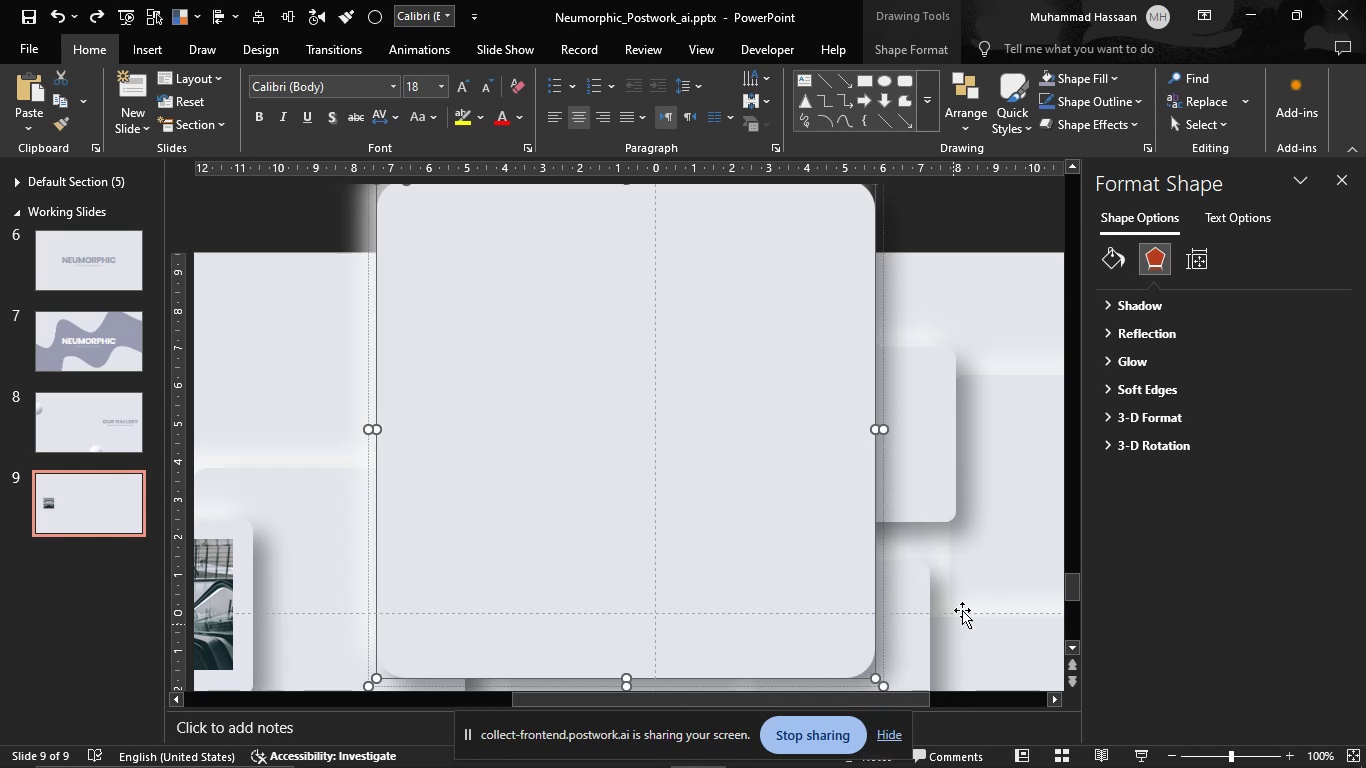 
left_click([1004, 538])
 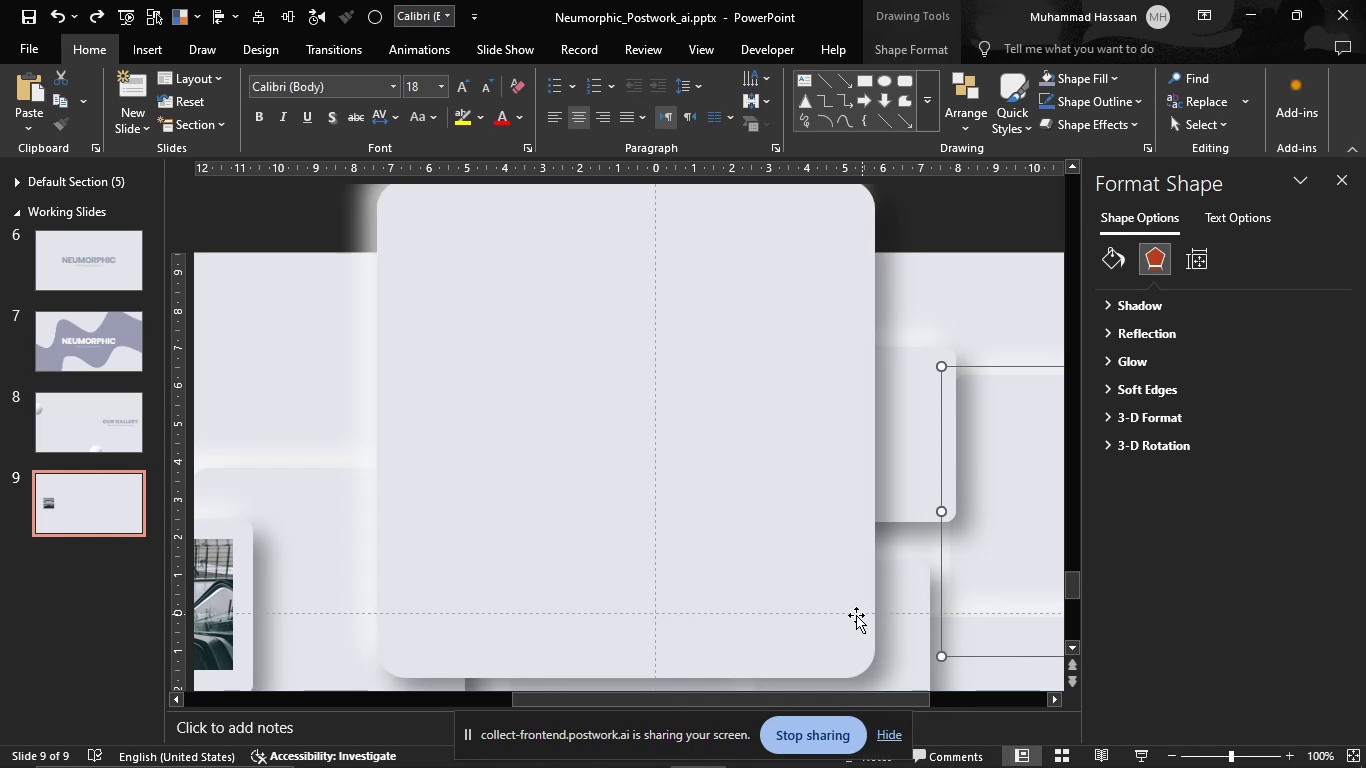 
left_click([850, 617])
 